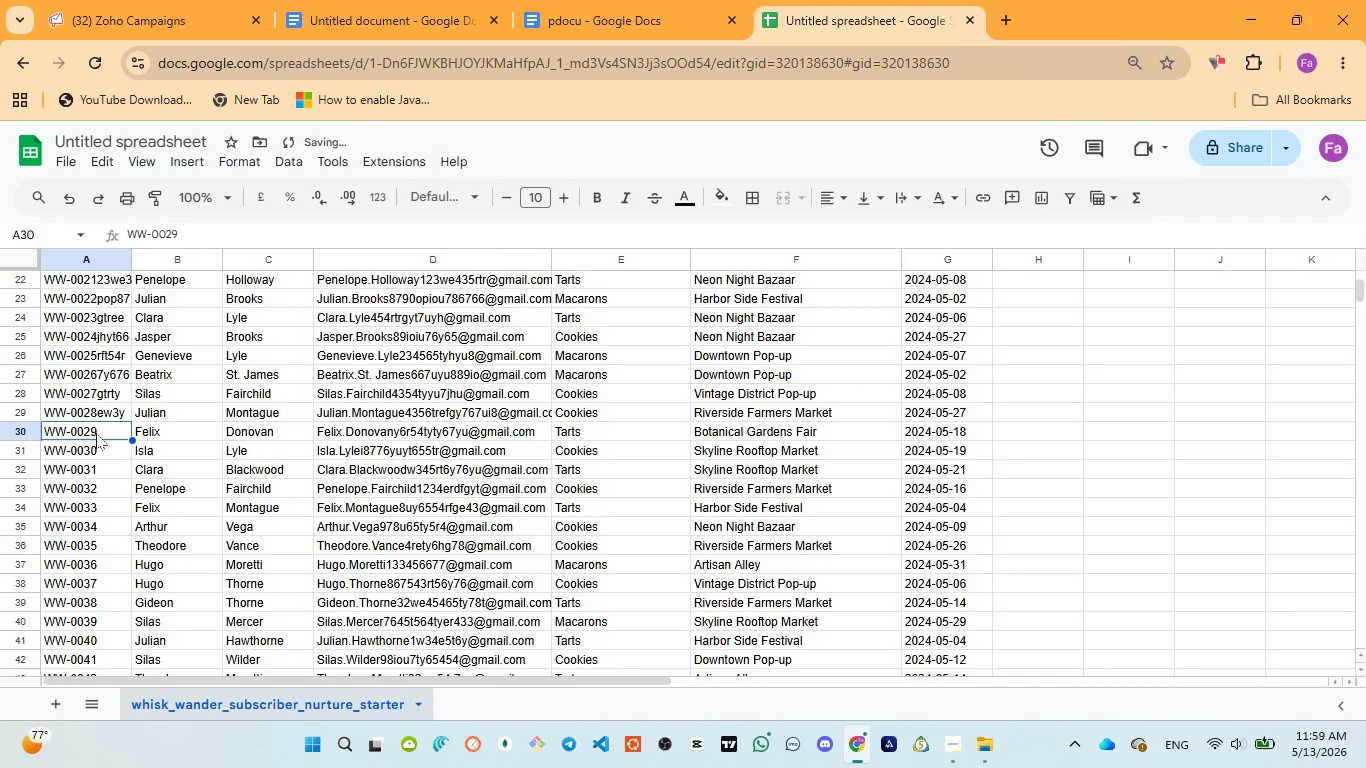 
double_click([96, 433])
 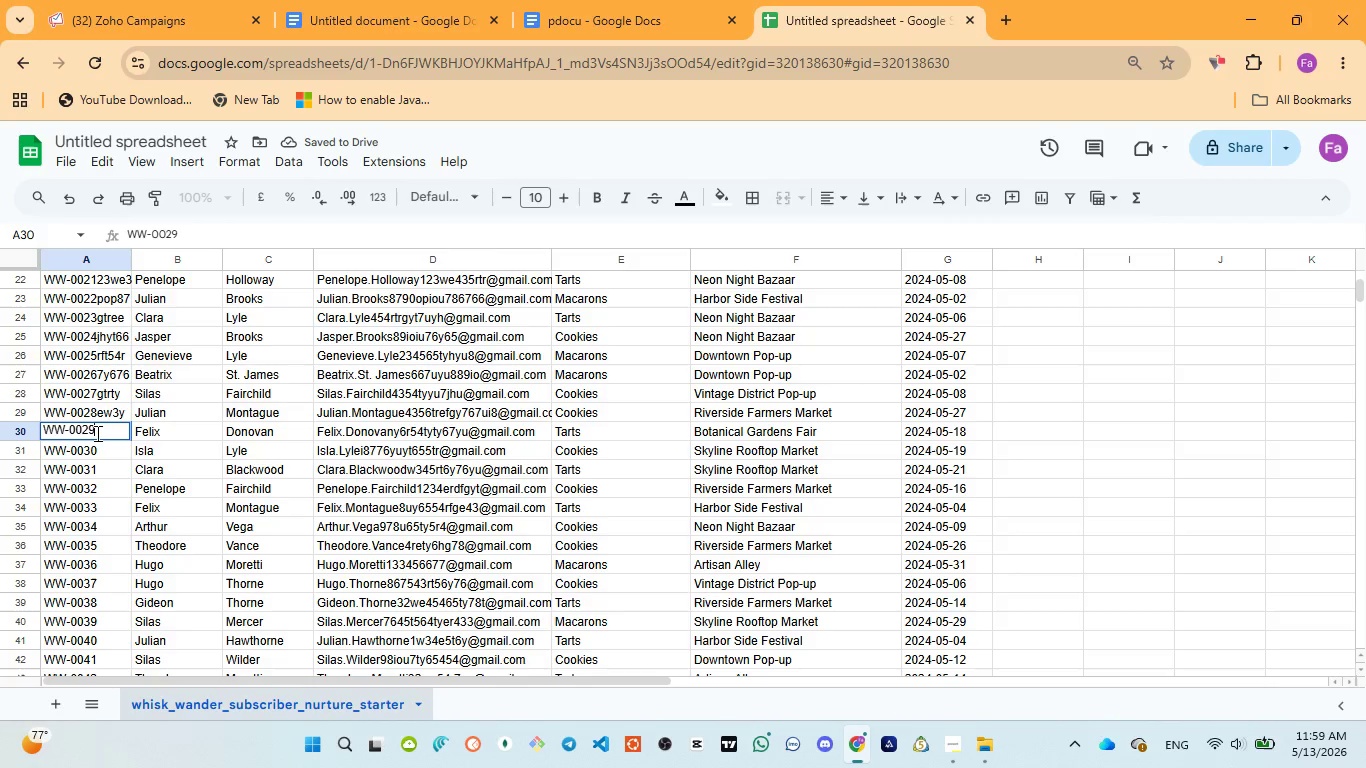 
type(er2w7y)
key(Backspace)
key(Backspace)
 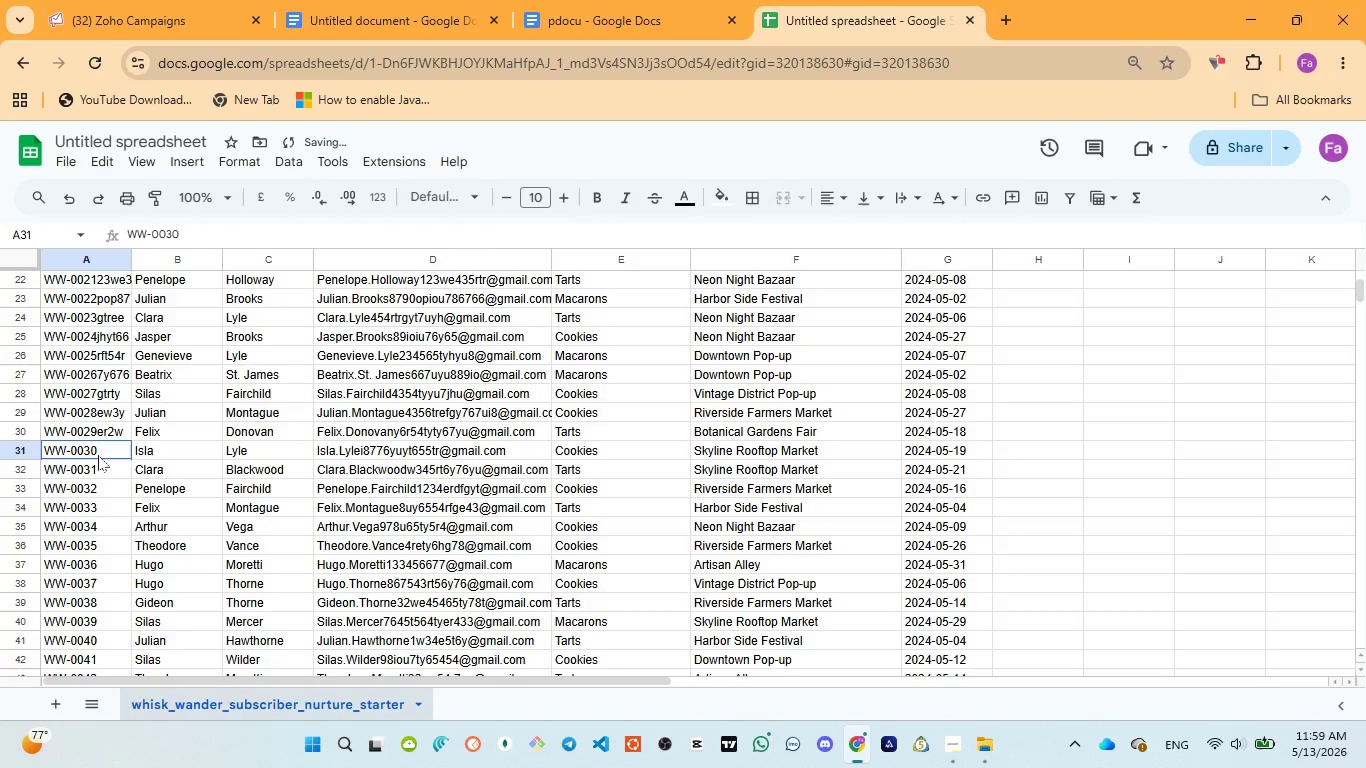 
double_click([98, 455])
 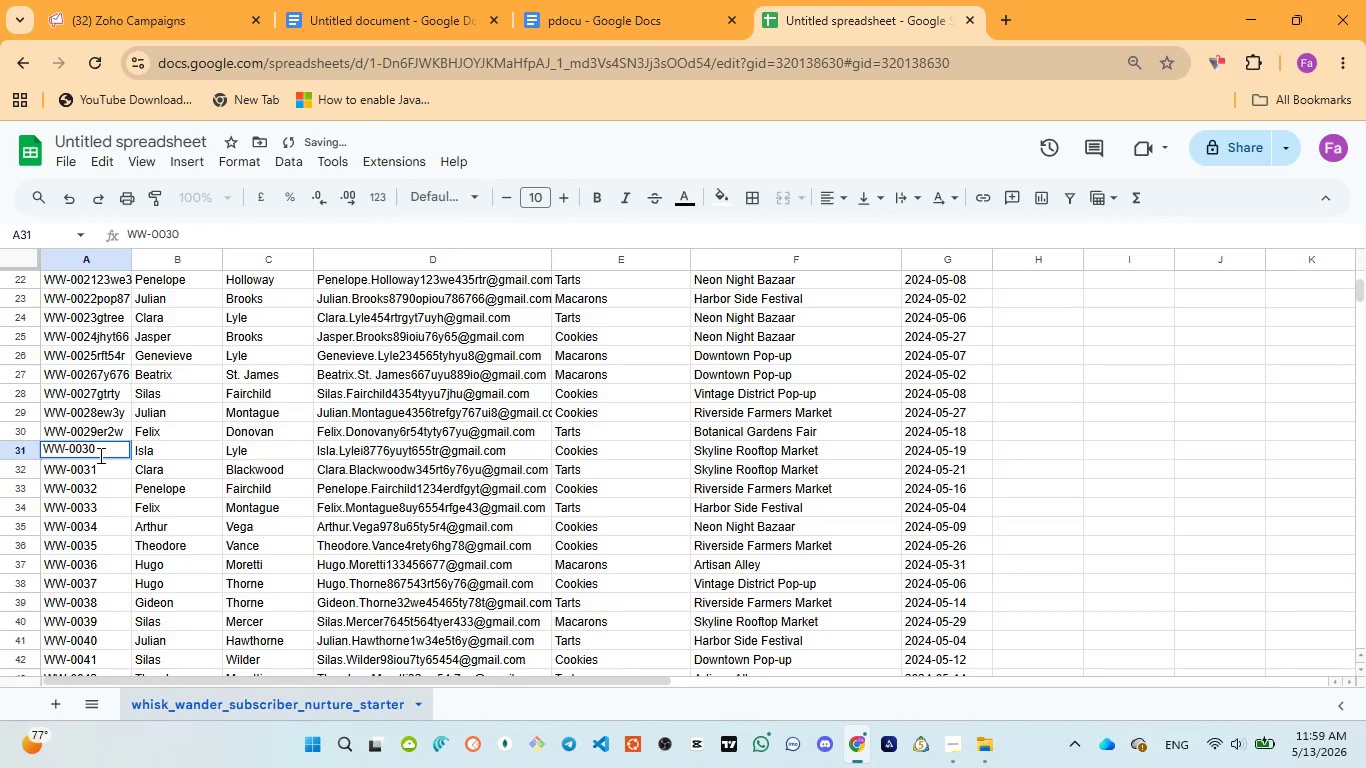 
type(u7yt65)
key(Backspace)
 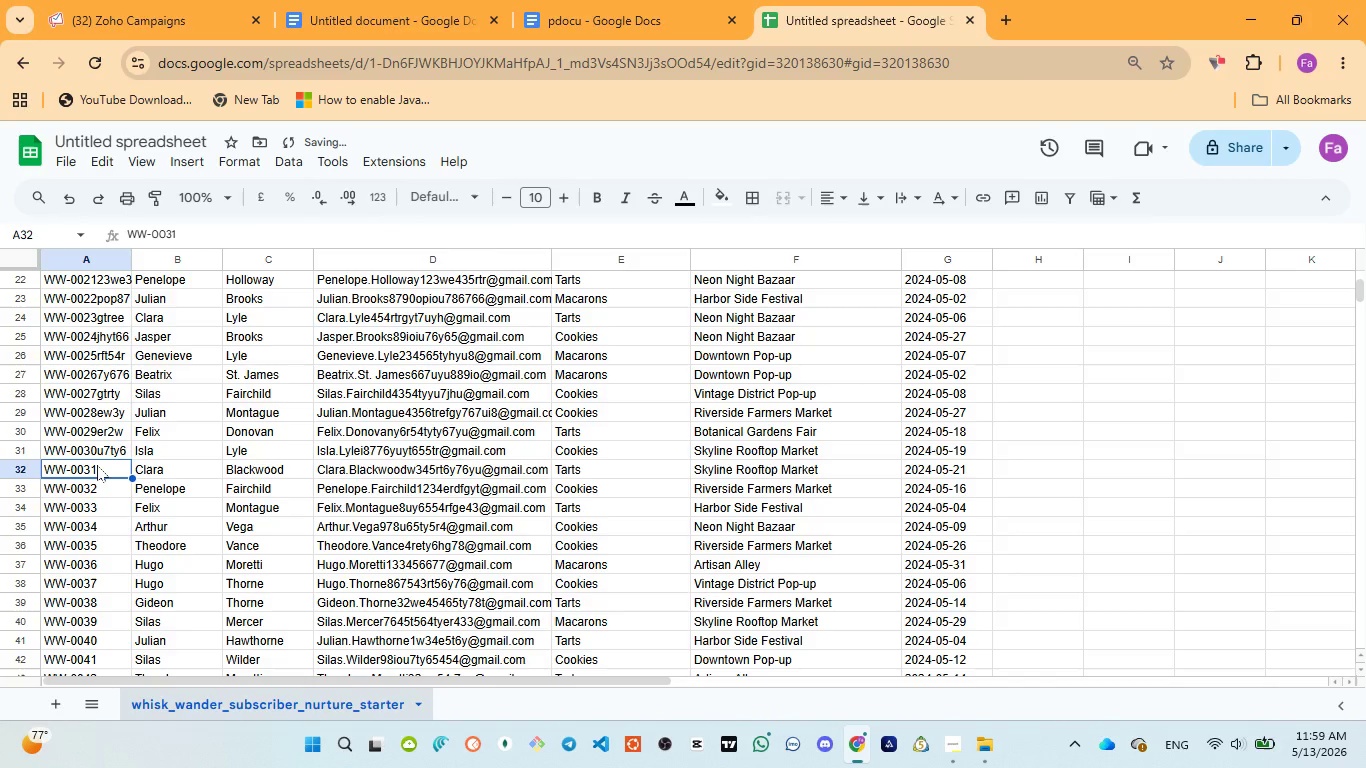 
double_click([97, 465])
 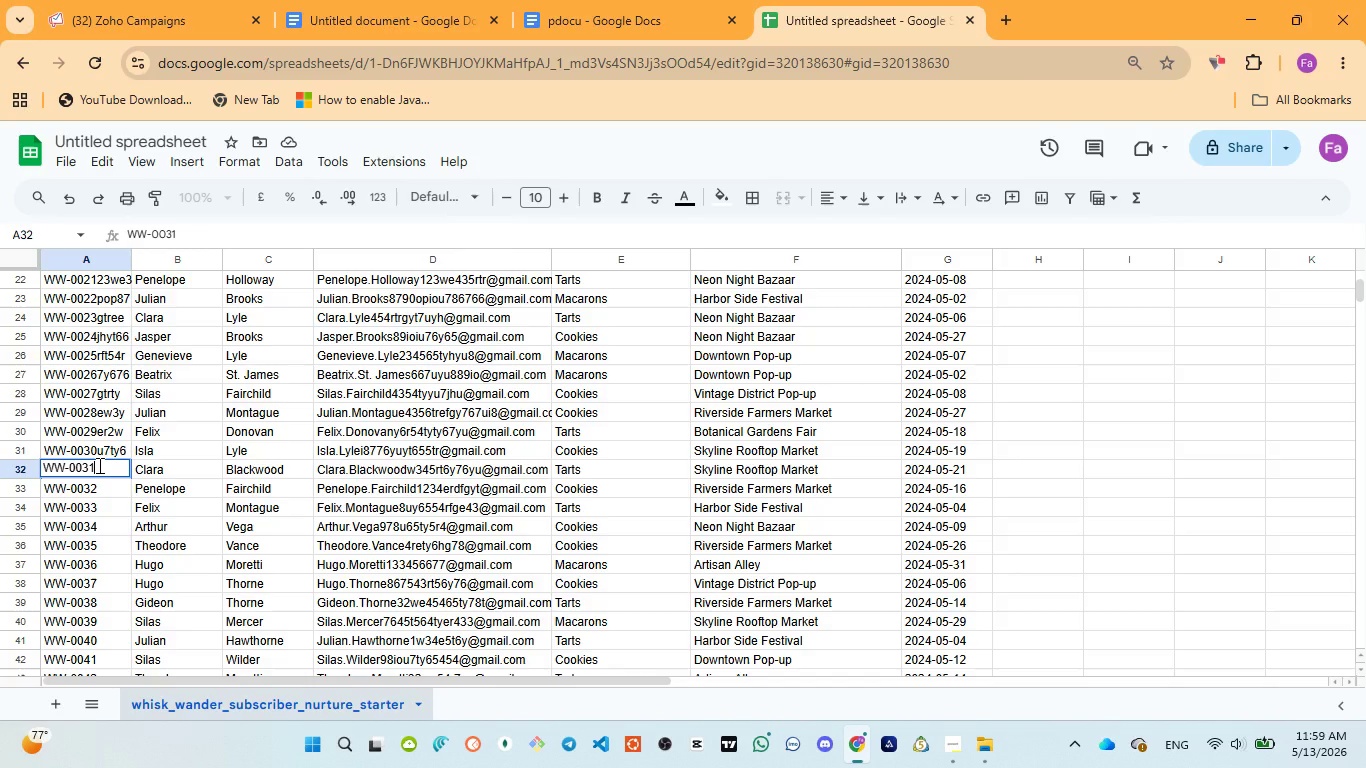 
wait(16.92)
 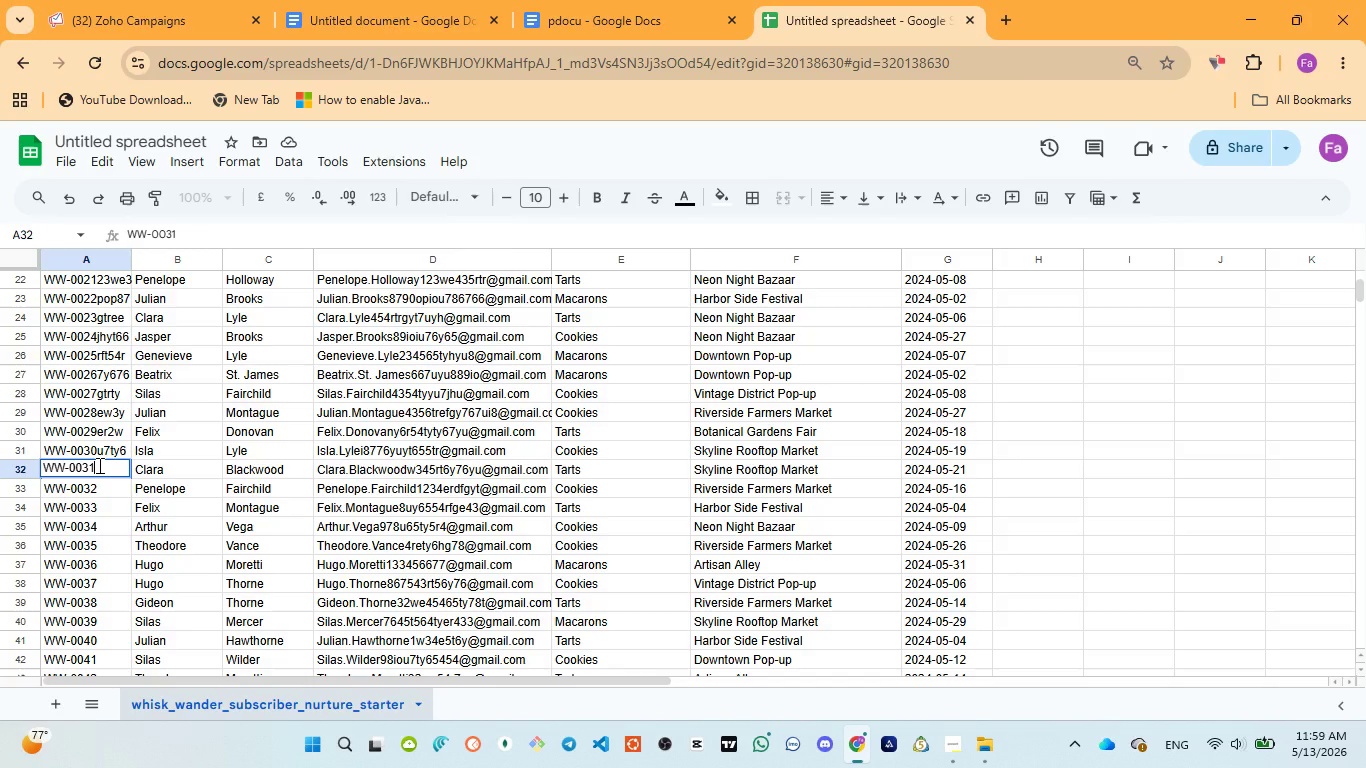 
double_click([105, 484])
 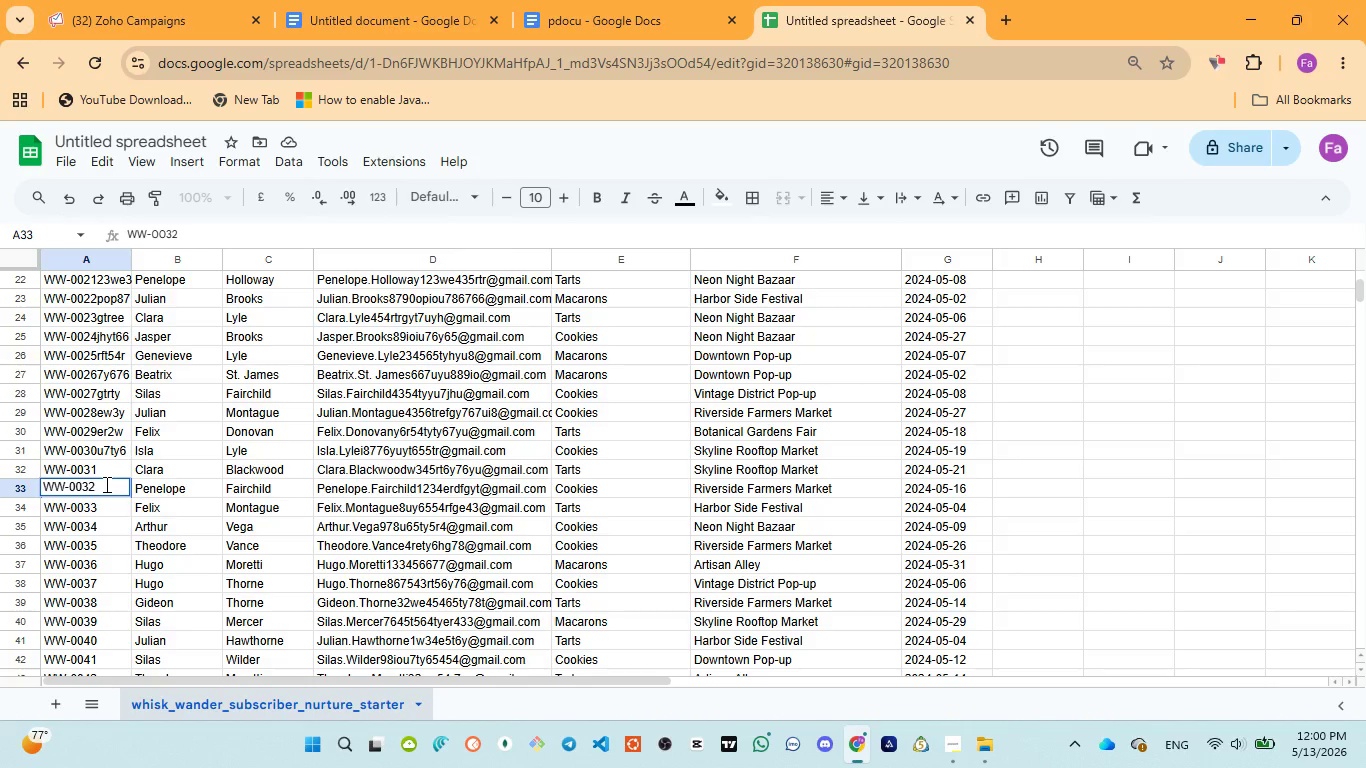 
wait(13.5)
 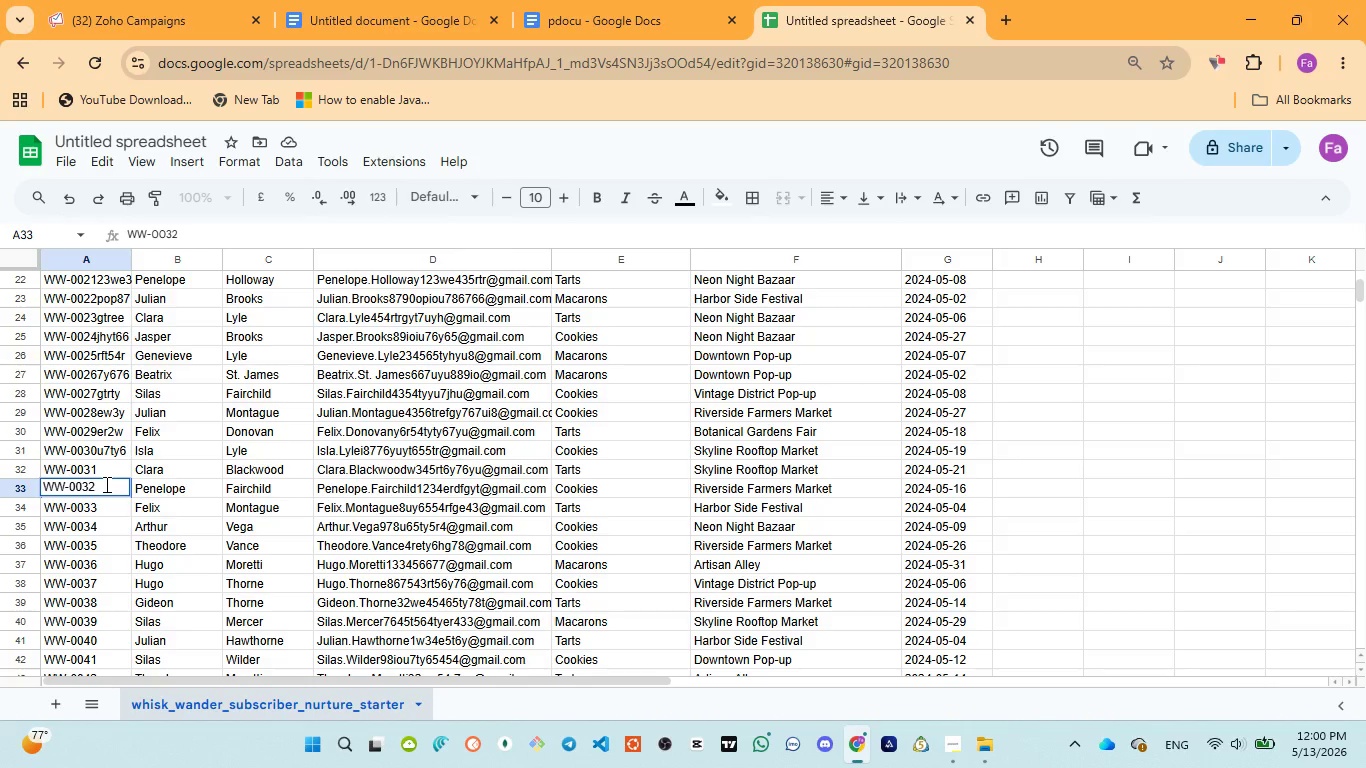 
type(re465y7)
key(Backspace)
 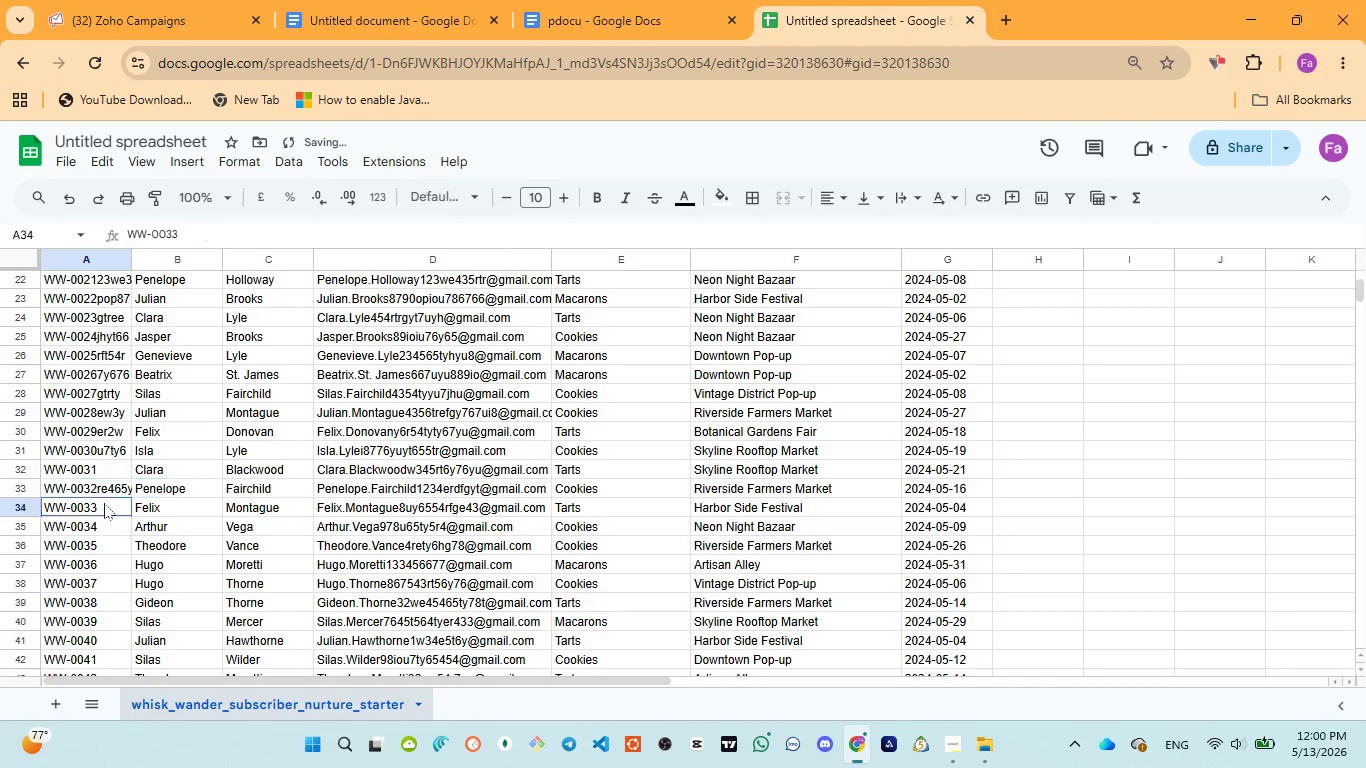 
double_click([104, 503])
 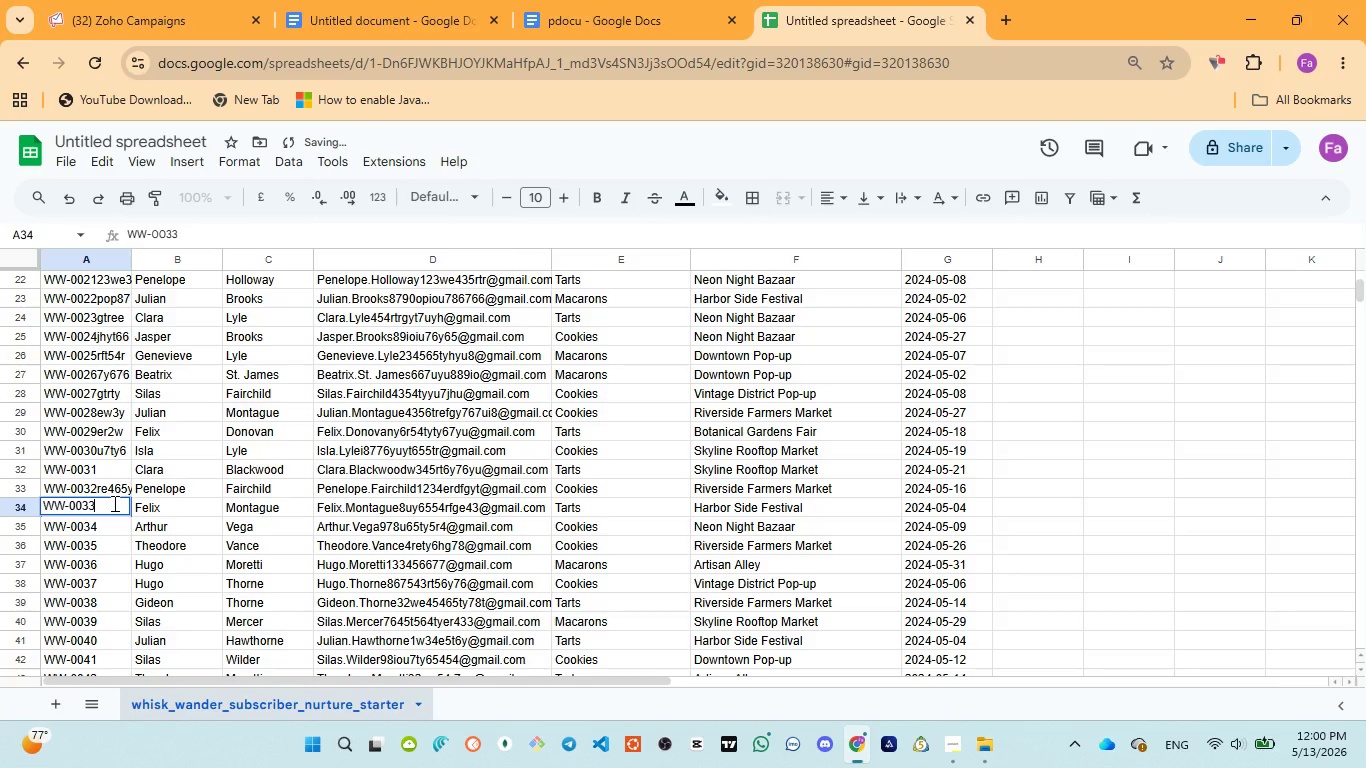 
type(56tyu)
 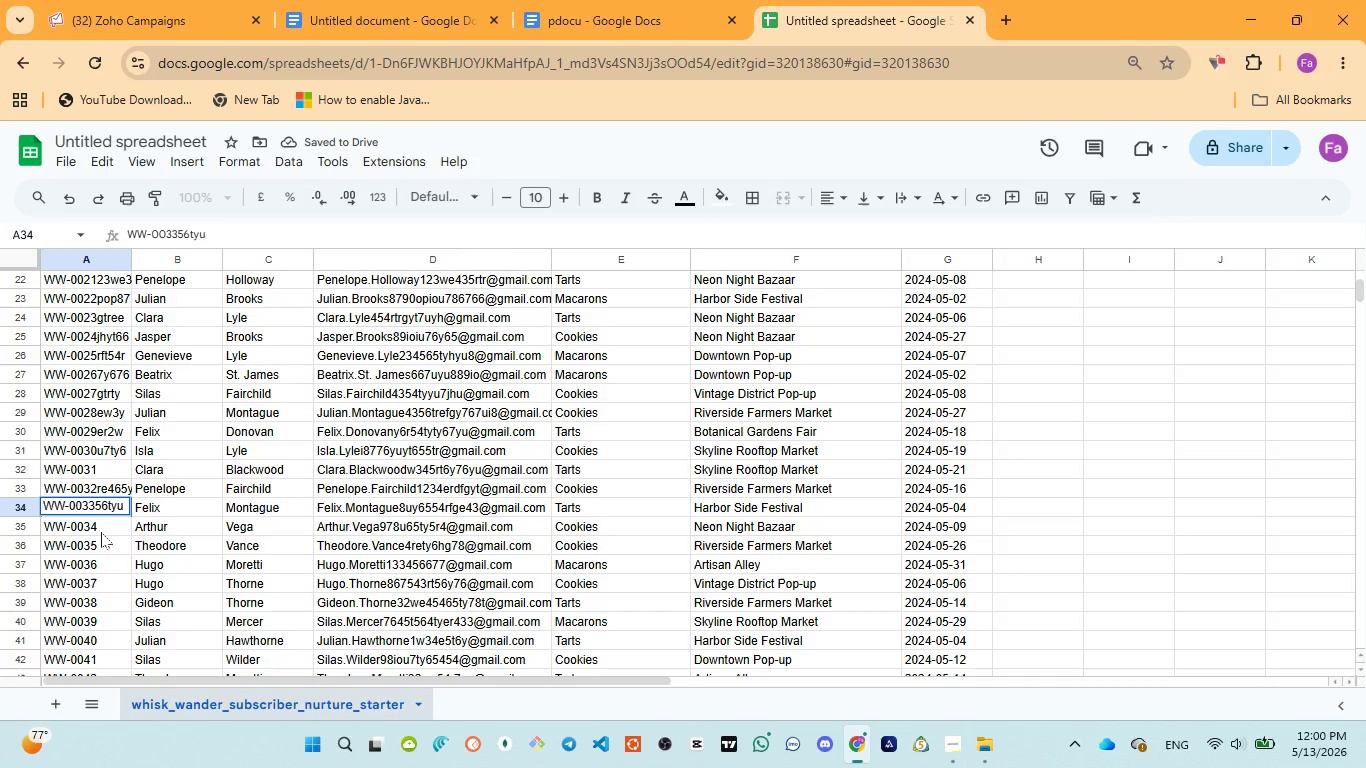 
key(6)
 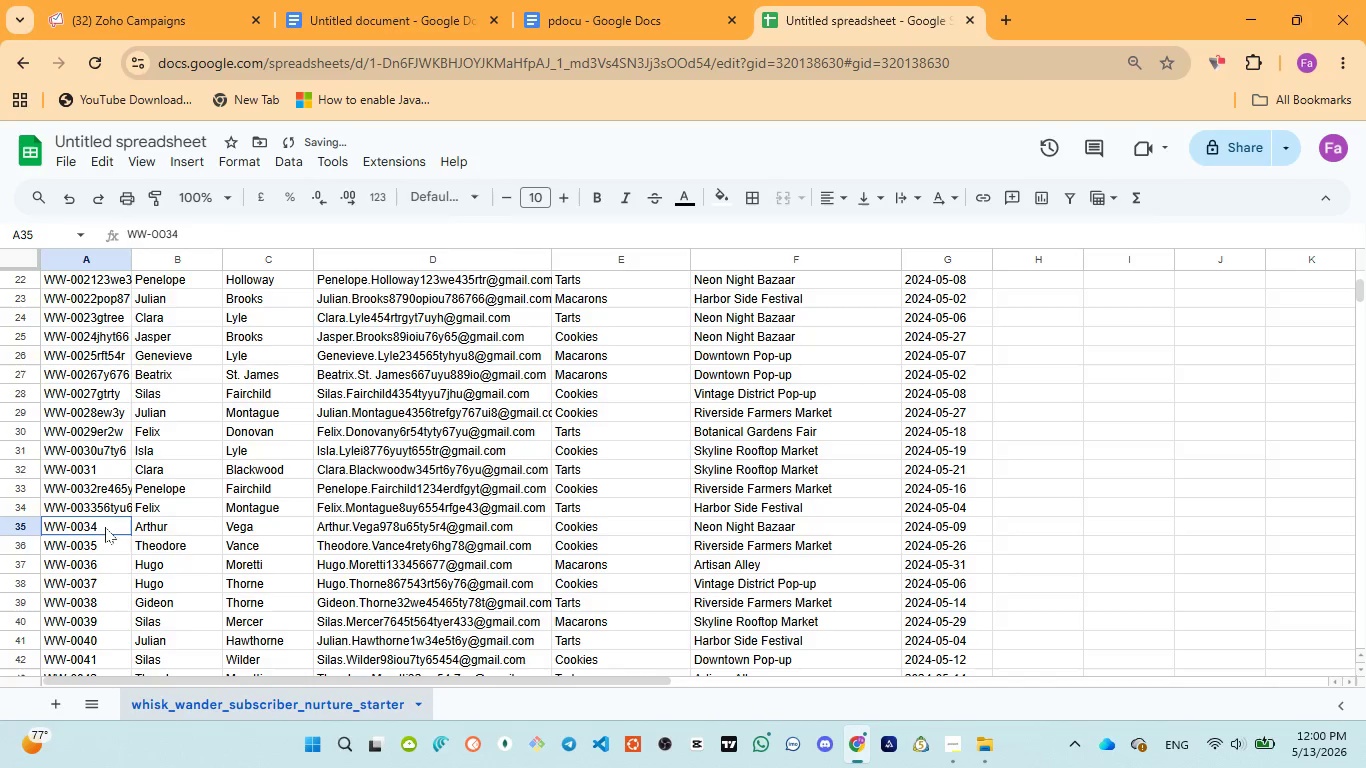 
double_click([105, 527])
 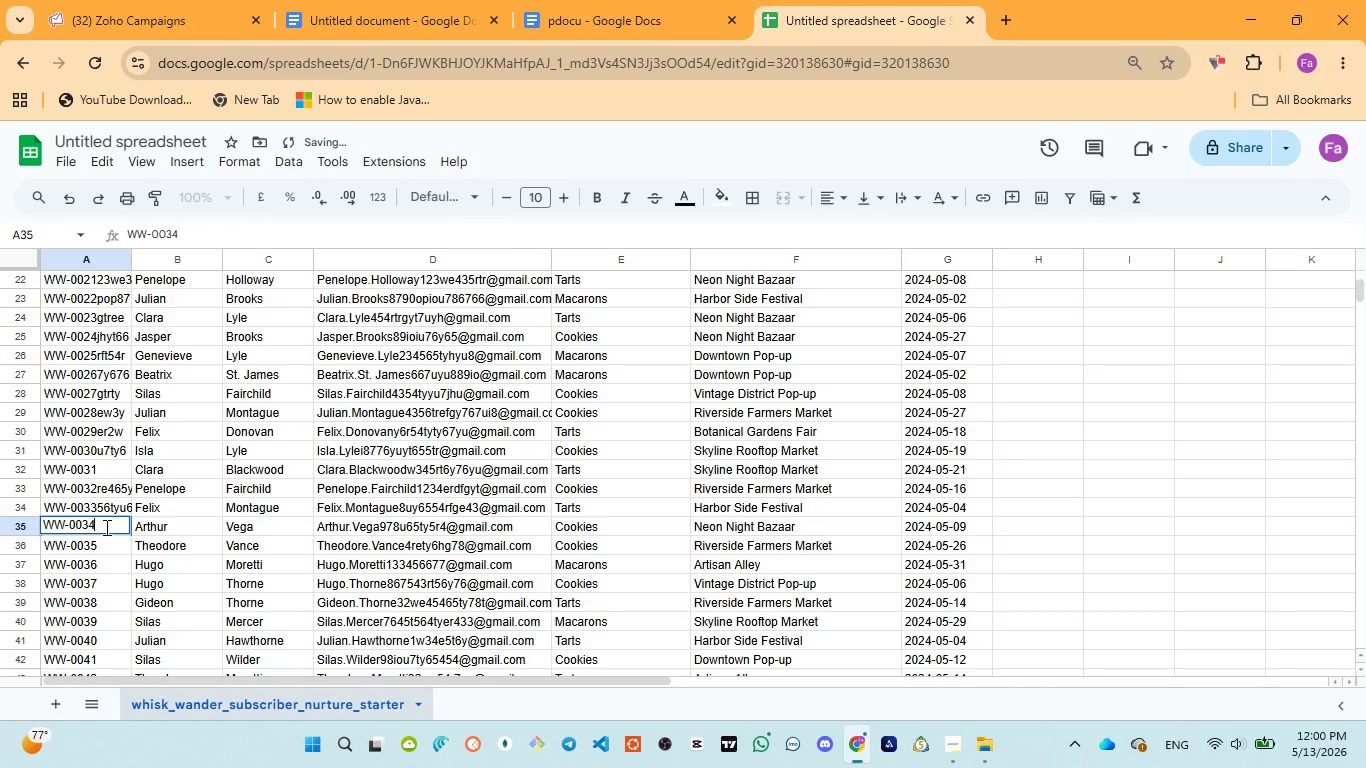 
type(1122re)
key(Backspace)
 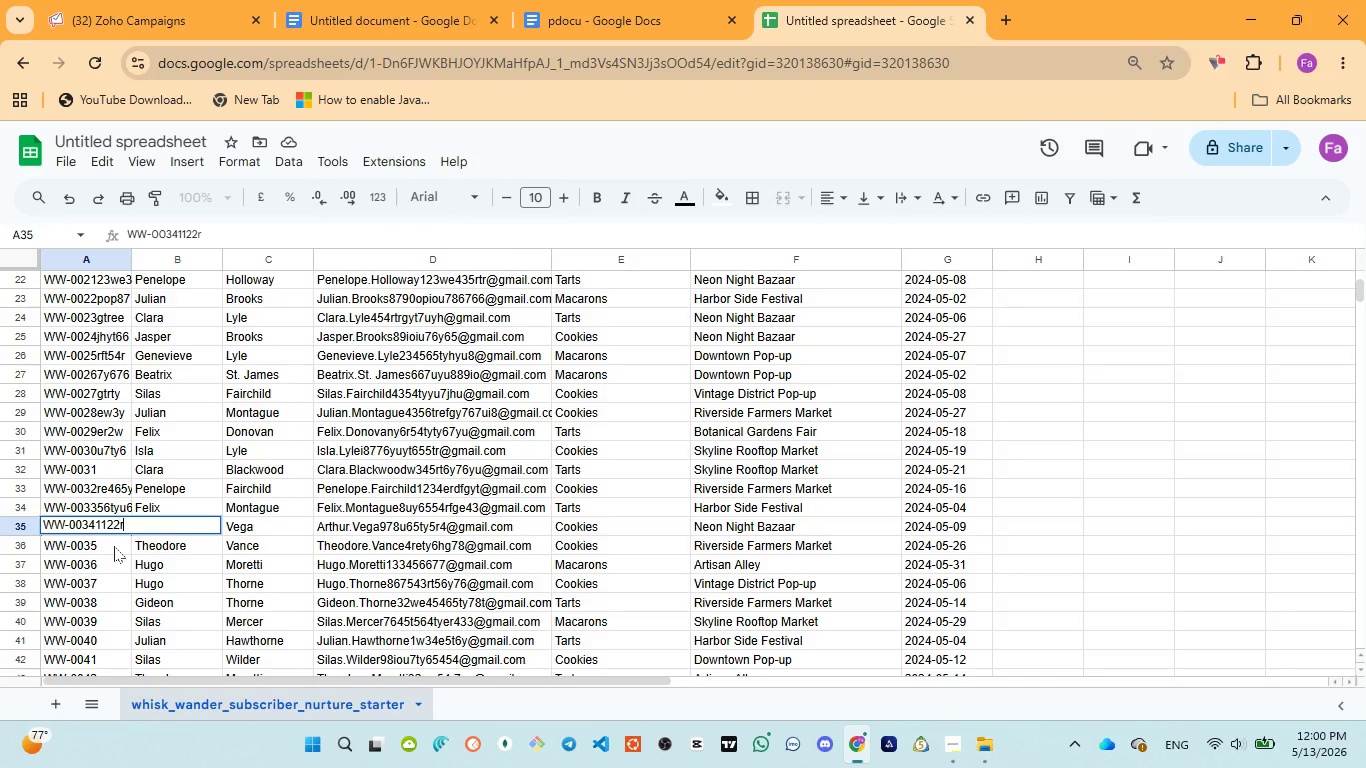 
left_click([114, 546])
 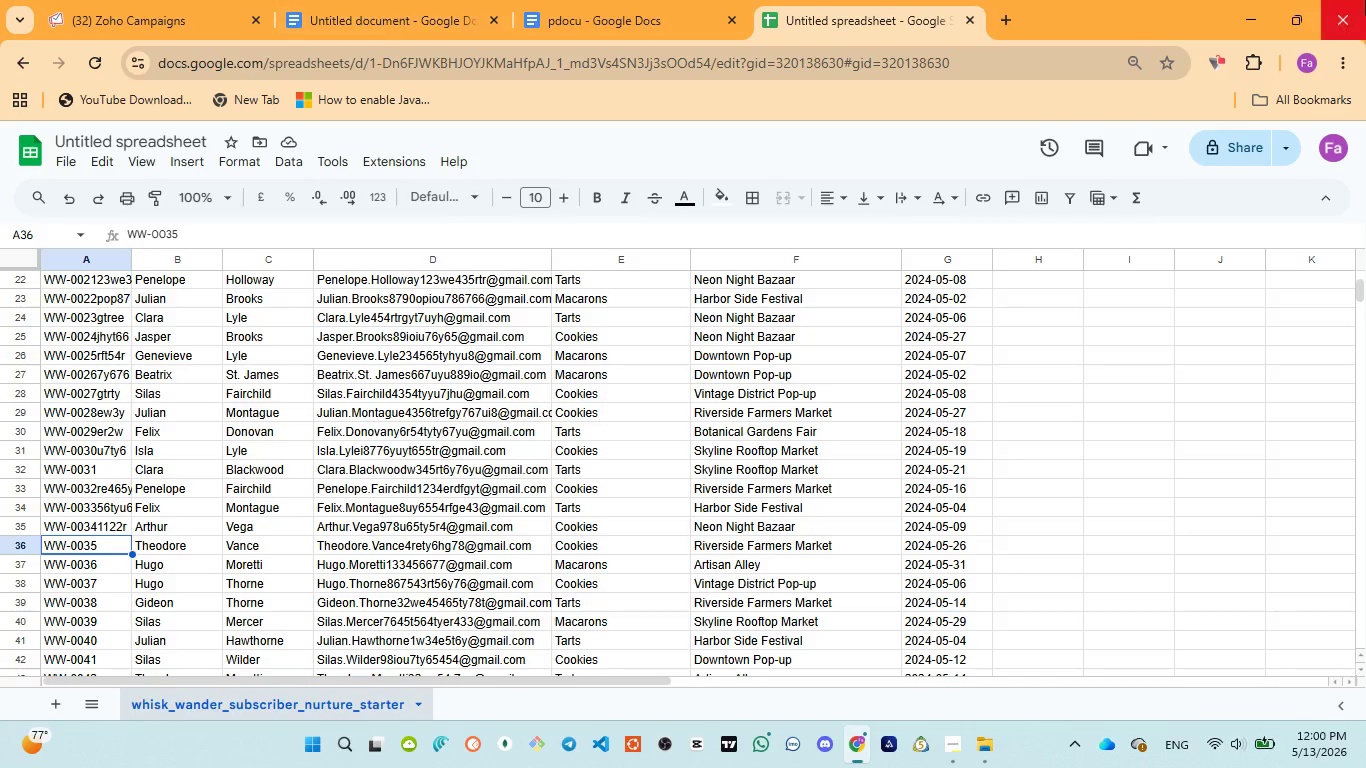 
wait(18.0)
 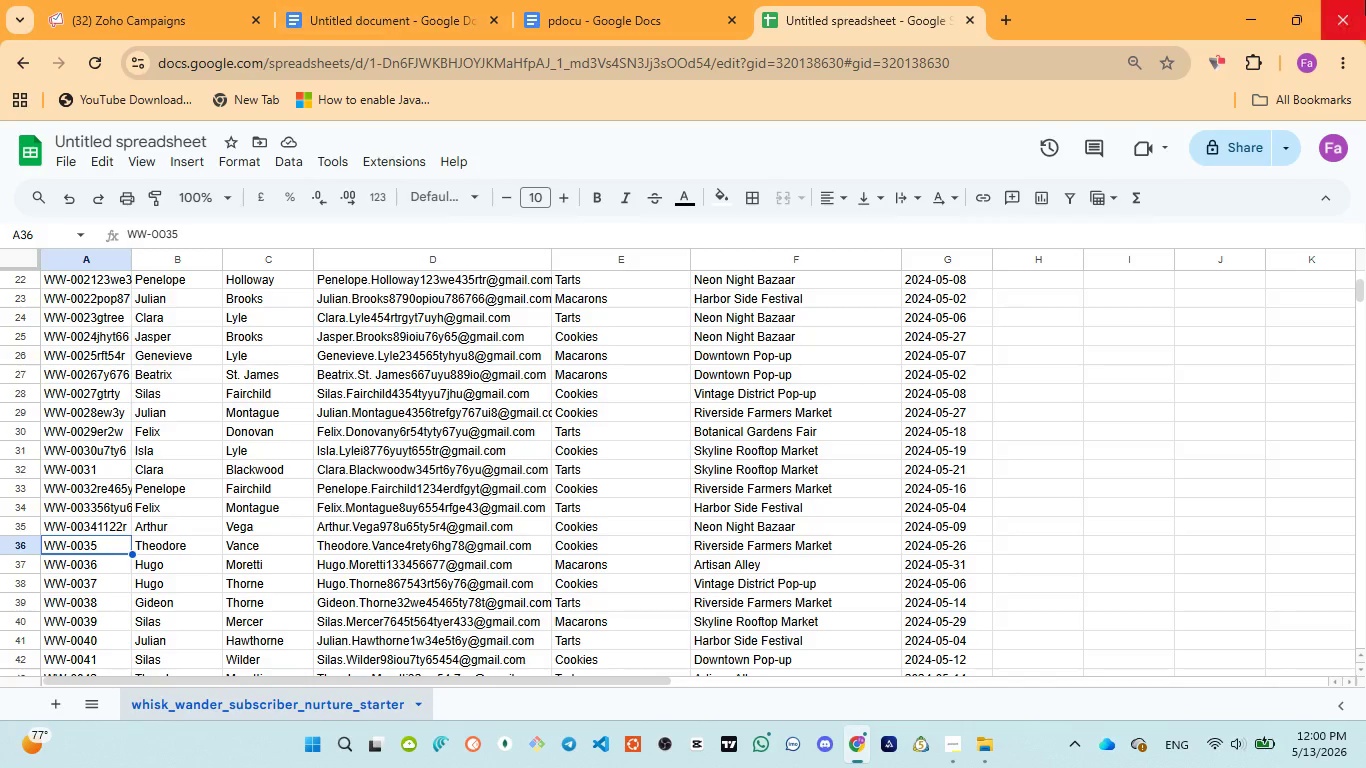 
double_click([108, 544])
 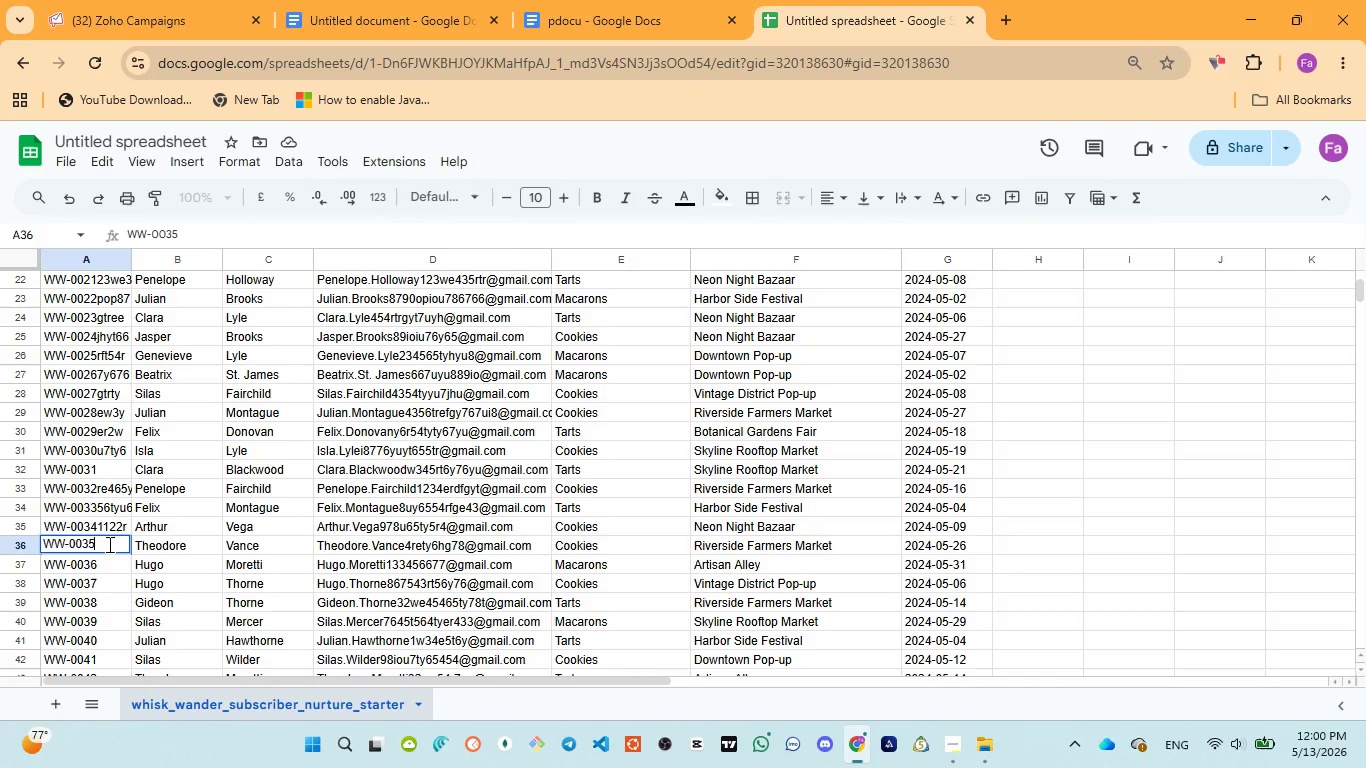 
type(43e4)
 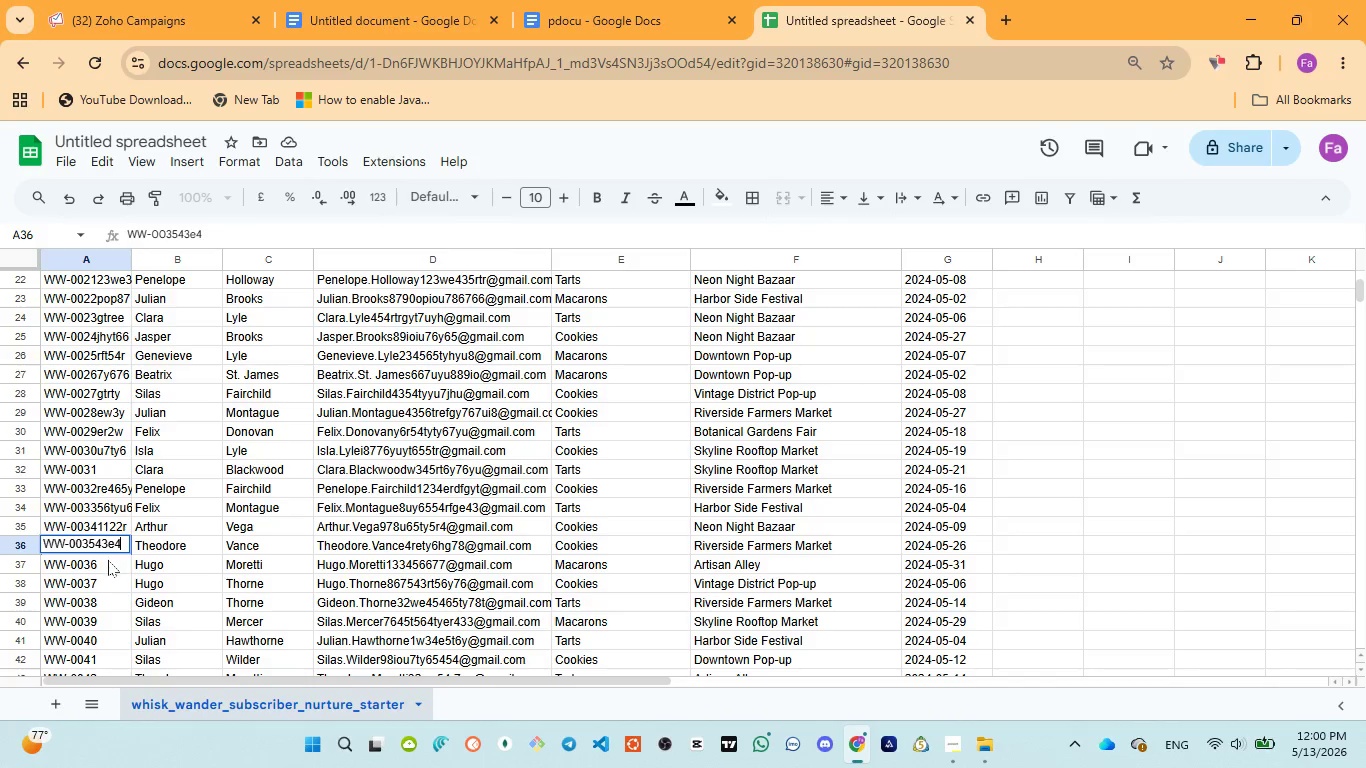 
double_click([108, 560])
 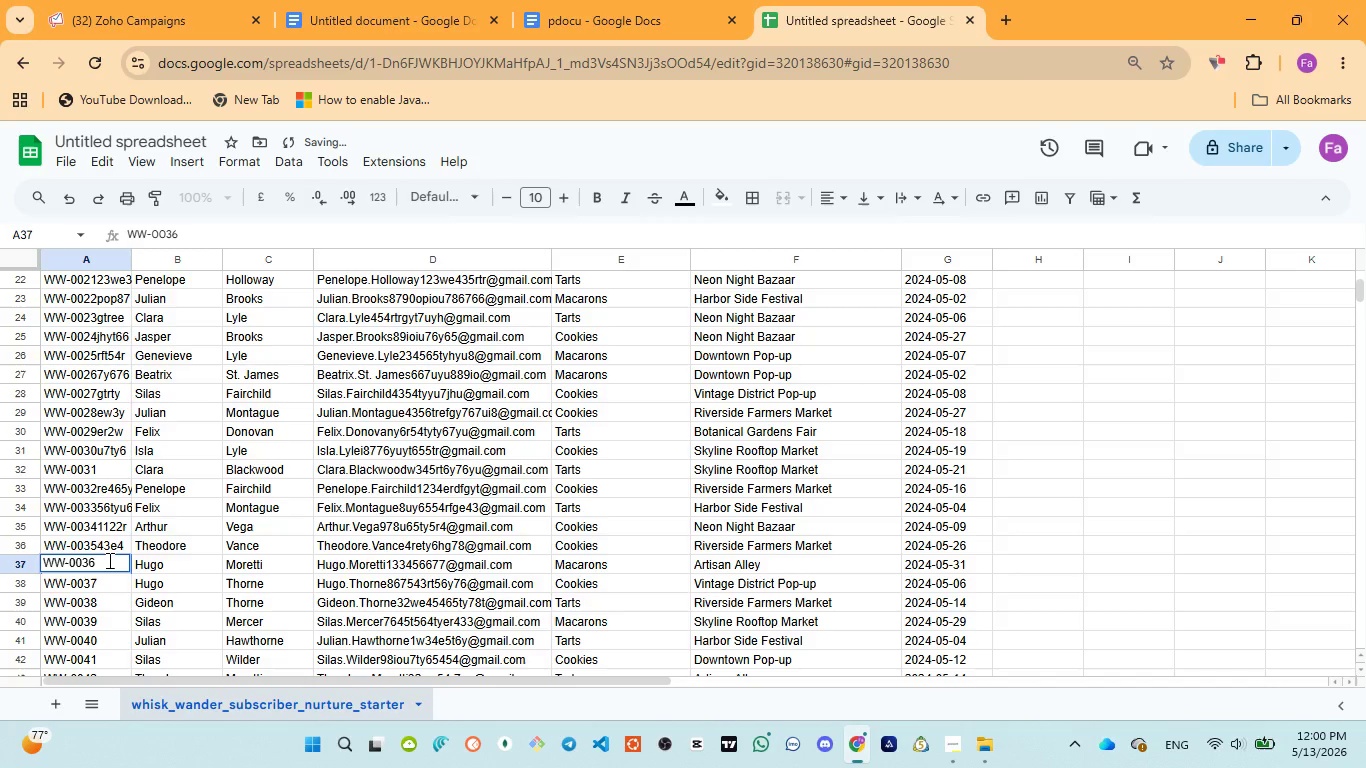 
type(ty56trt)
 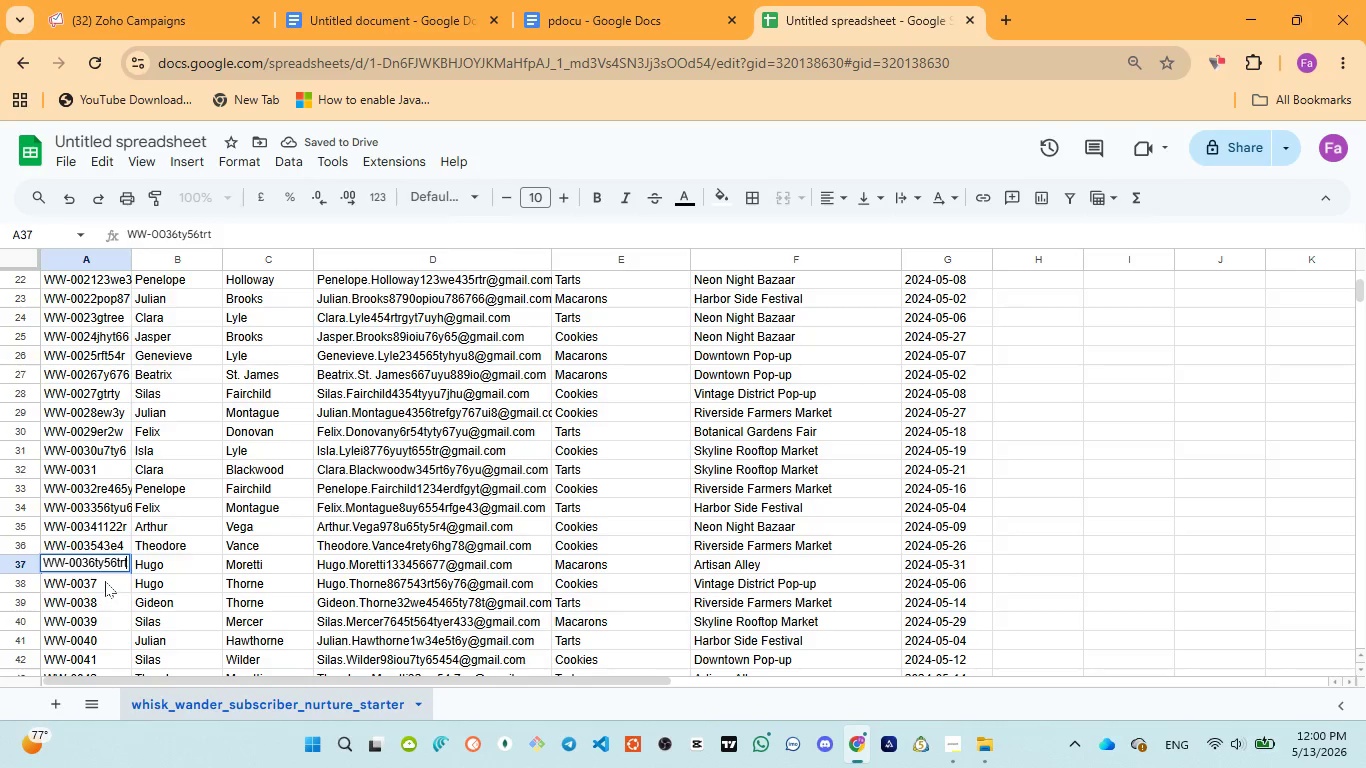 
double_click([105, 581])
 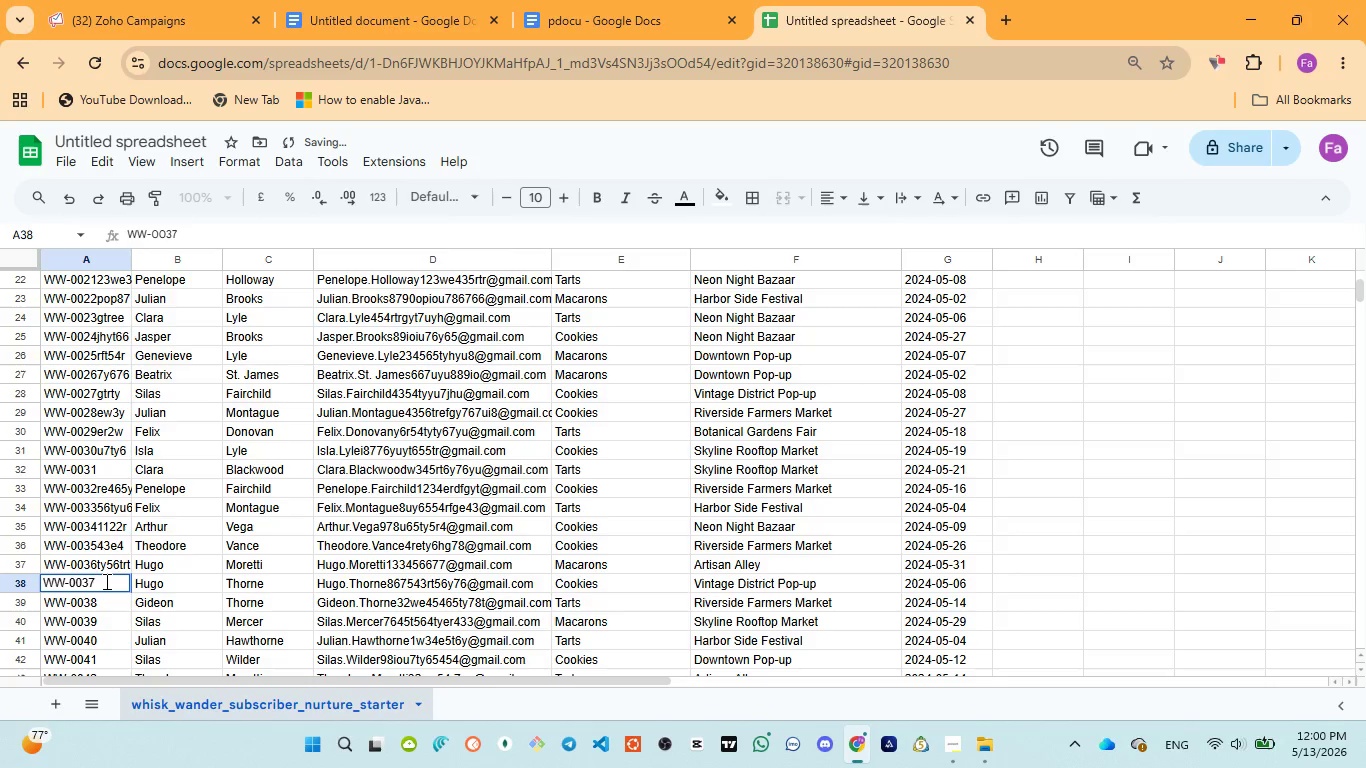 
type(2we45t)
key(Backspace)
key(Backspace)
key(Backspace)
type(yu)
 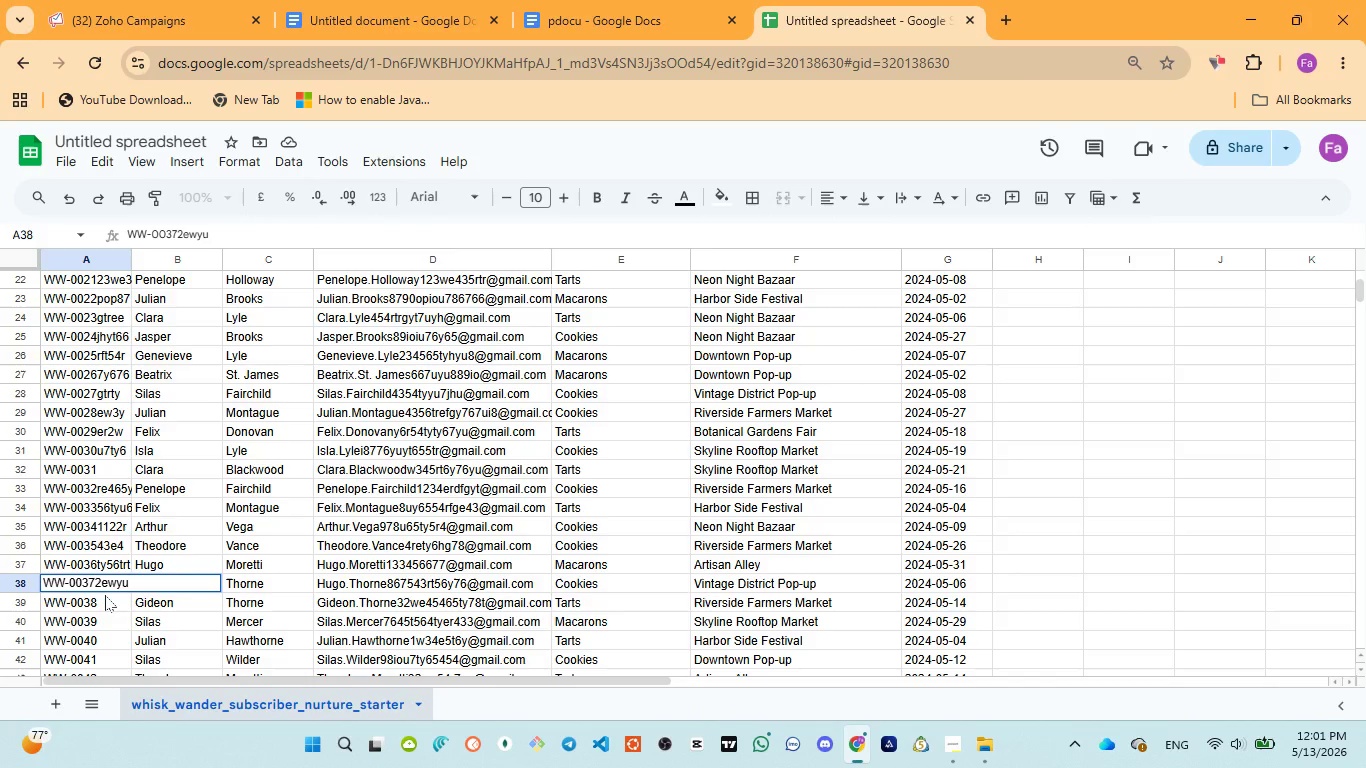 
left_click([105, 596])
 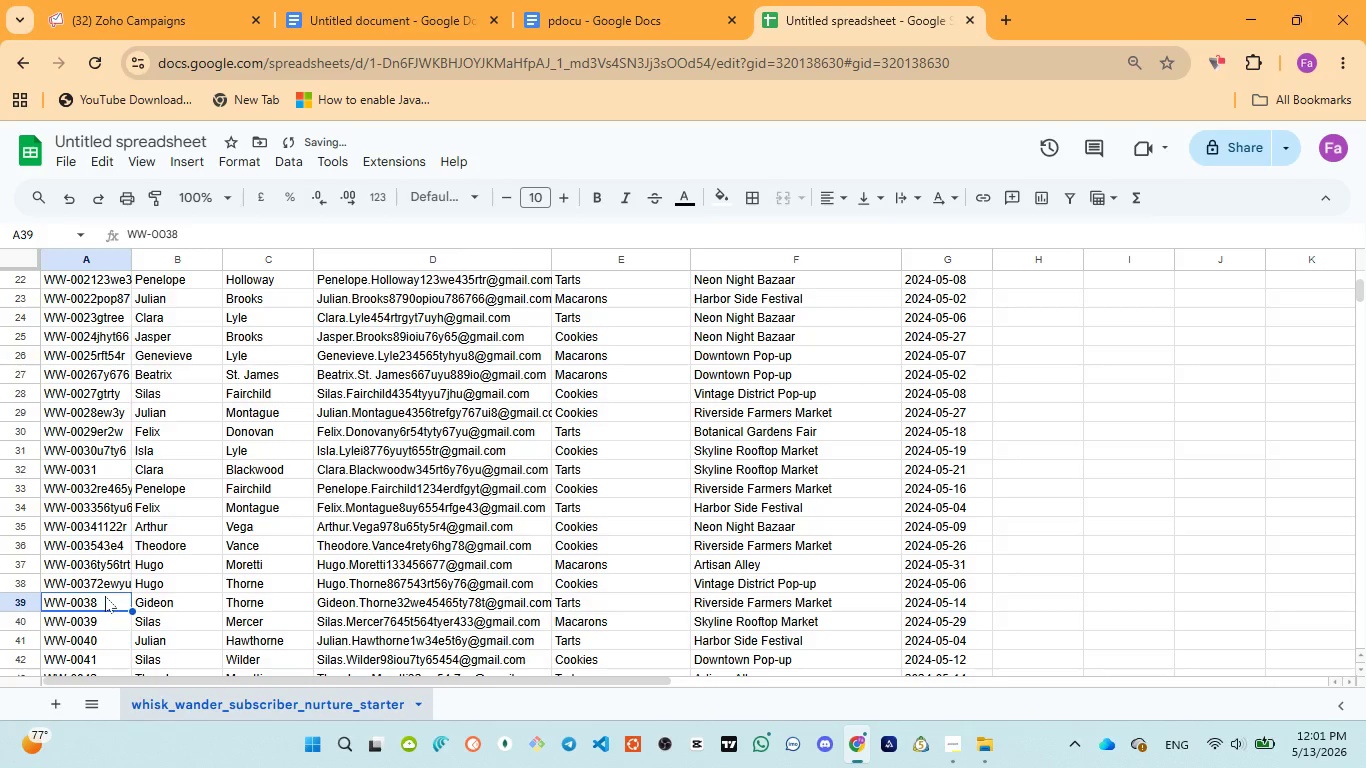 
left_click([105, 596])
 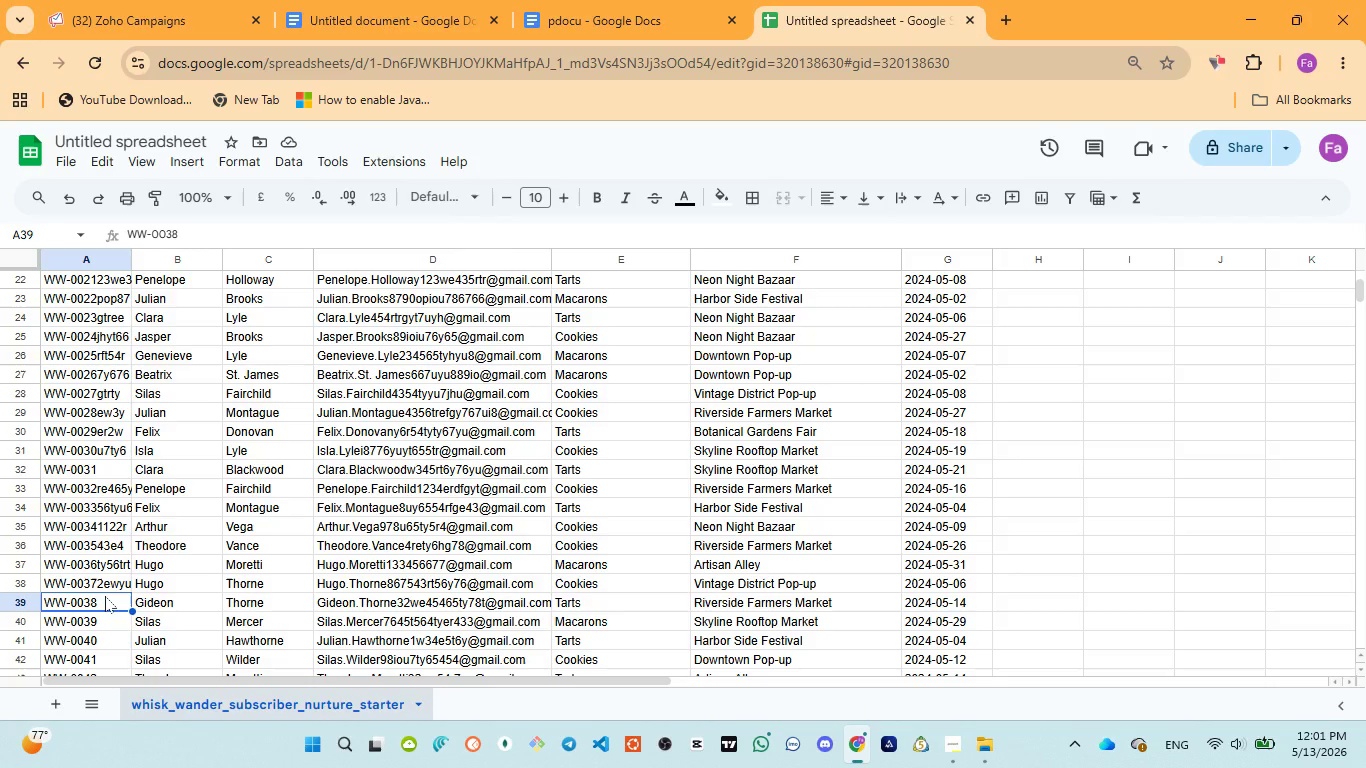 
wait(14.17)
 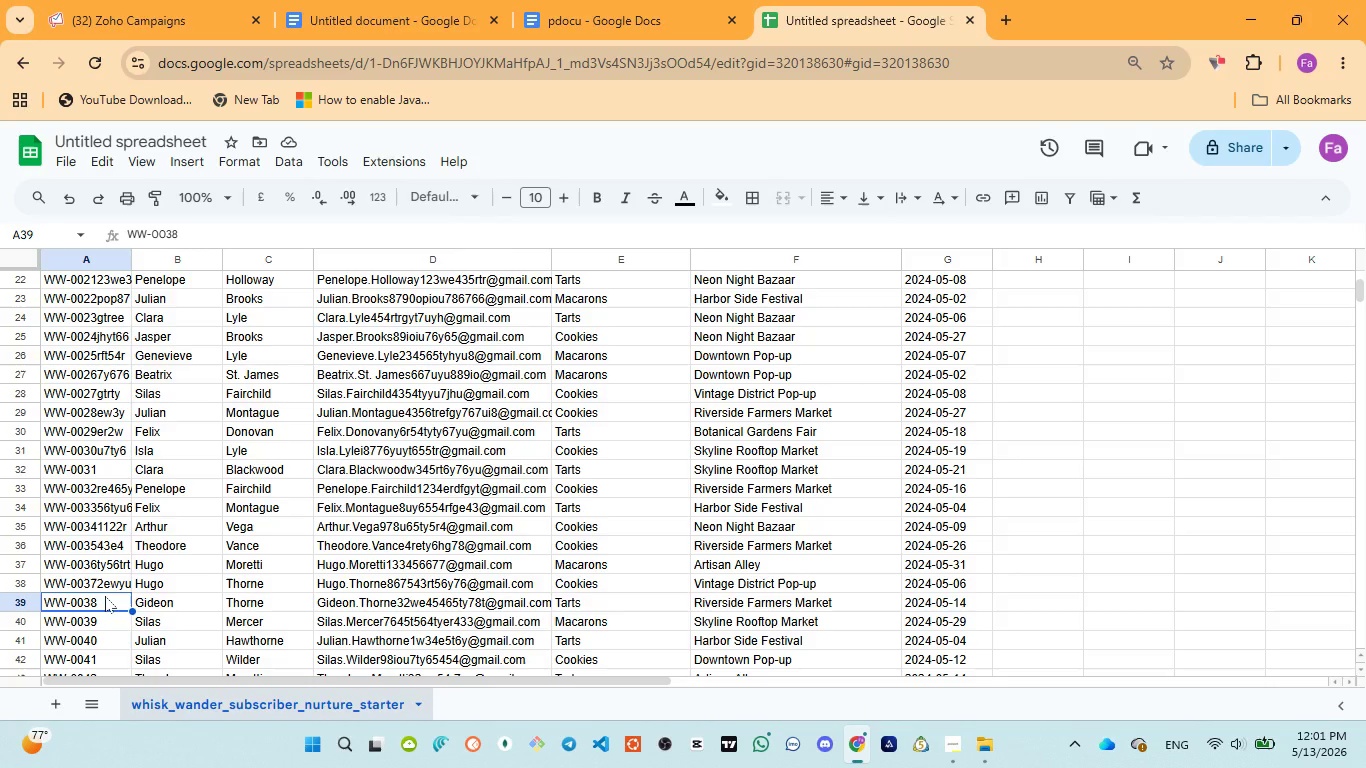 
double_click([106, 598])
 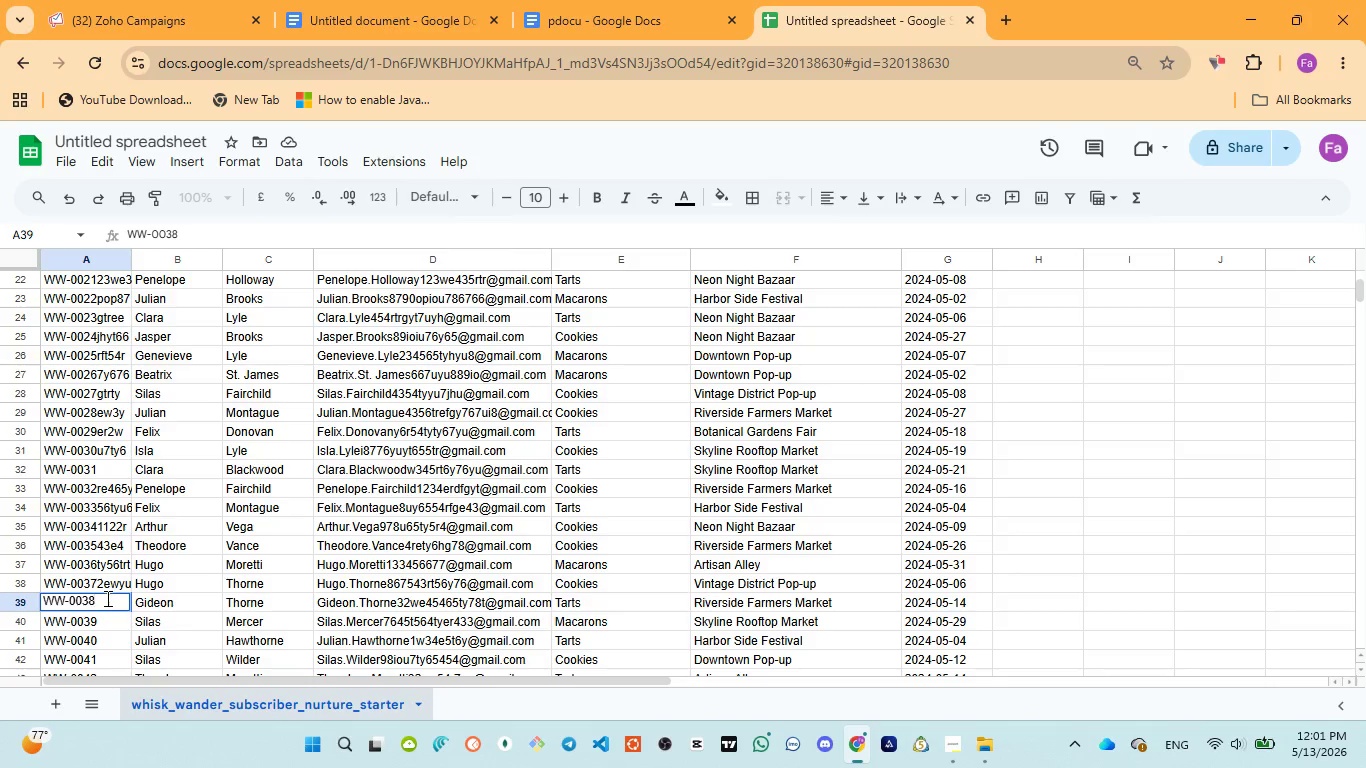 
type(6565)
 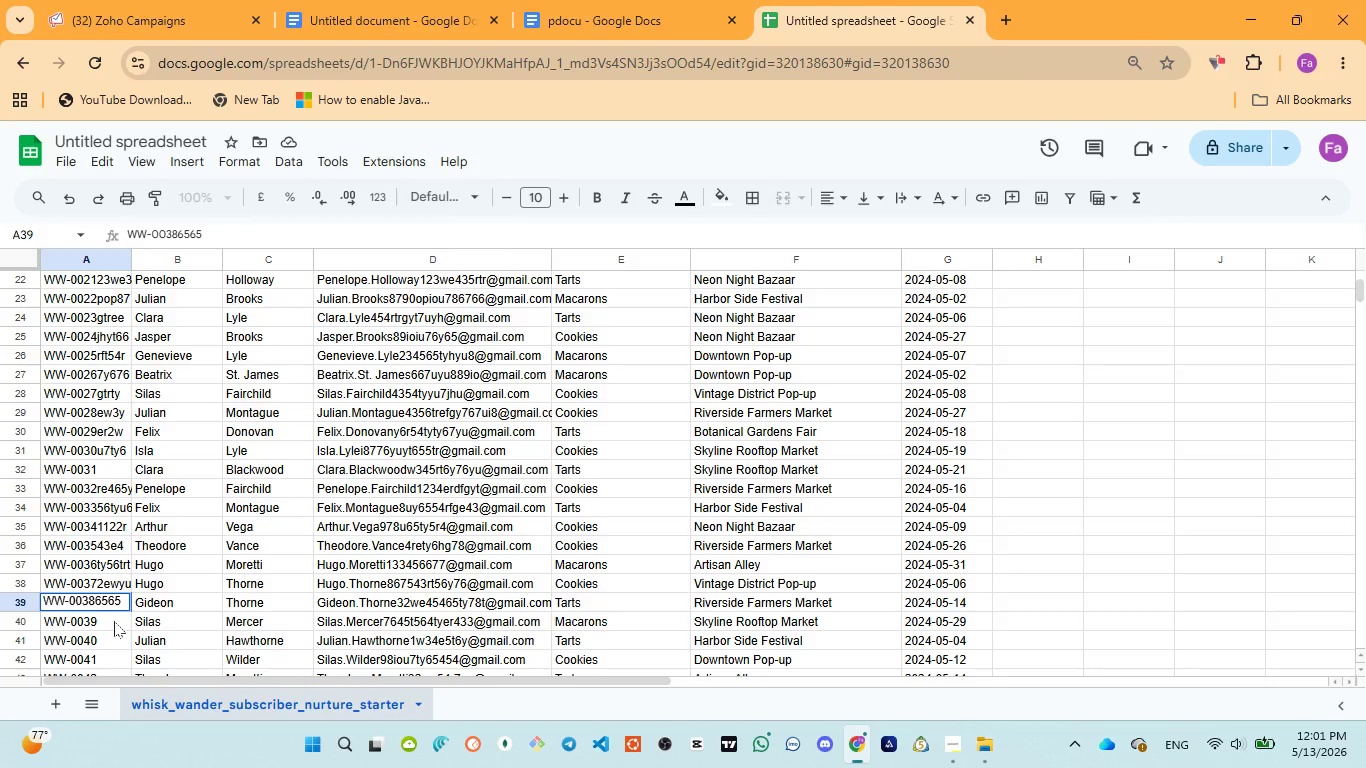 
type(xd)
key(Backspace)
key(Backspace)
key(Backspace)
key(Backspace)
key(Backspace)
type(gtryt5)
 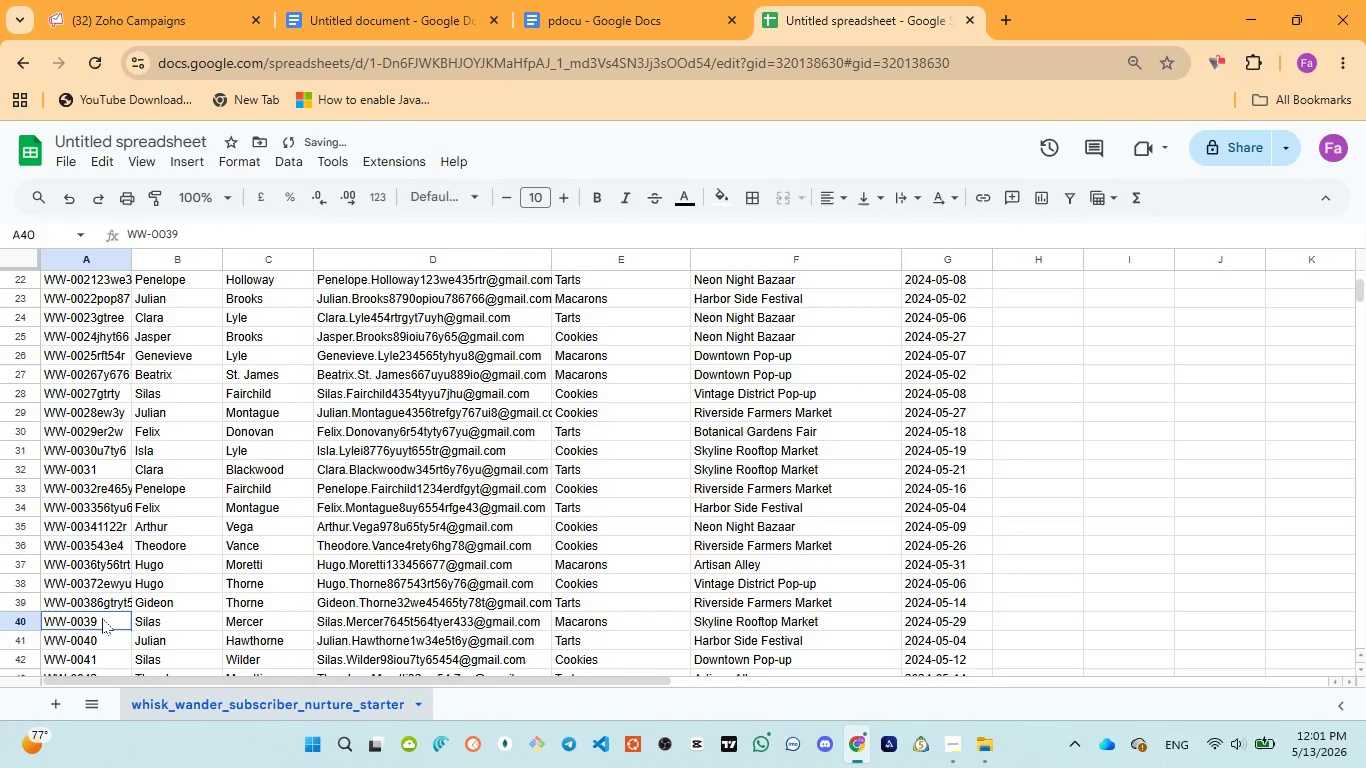 
double_click([102, 618])
 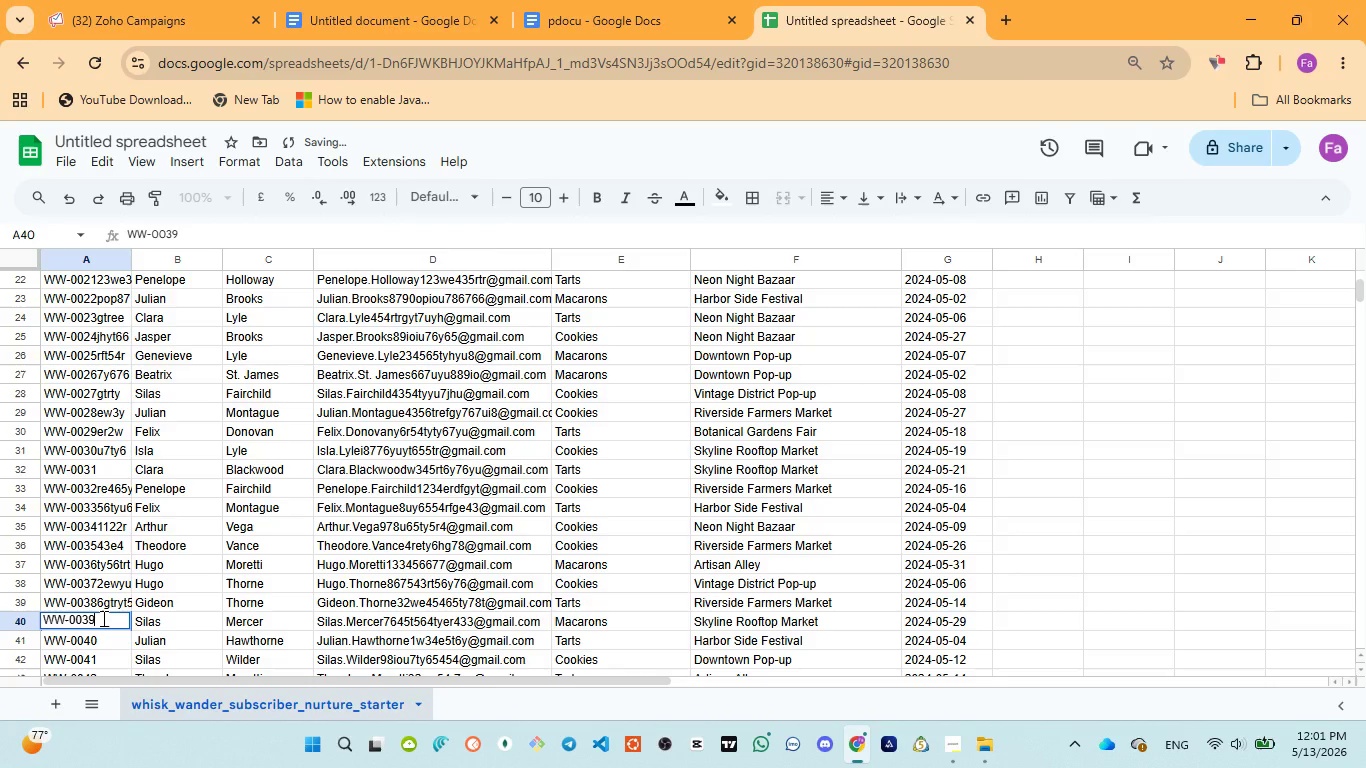 
type(der44)
 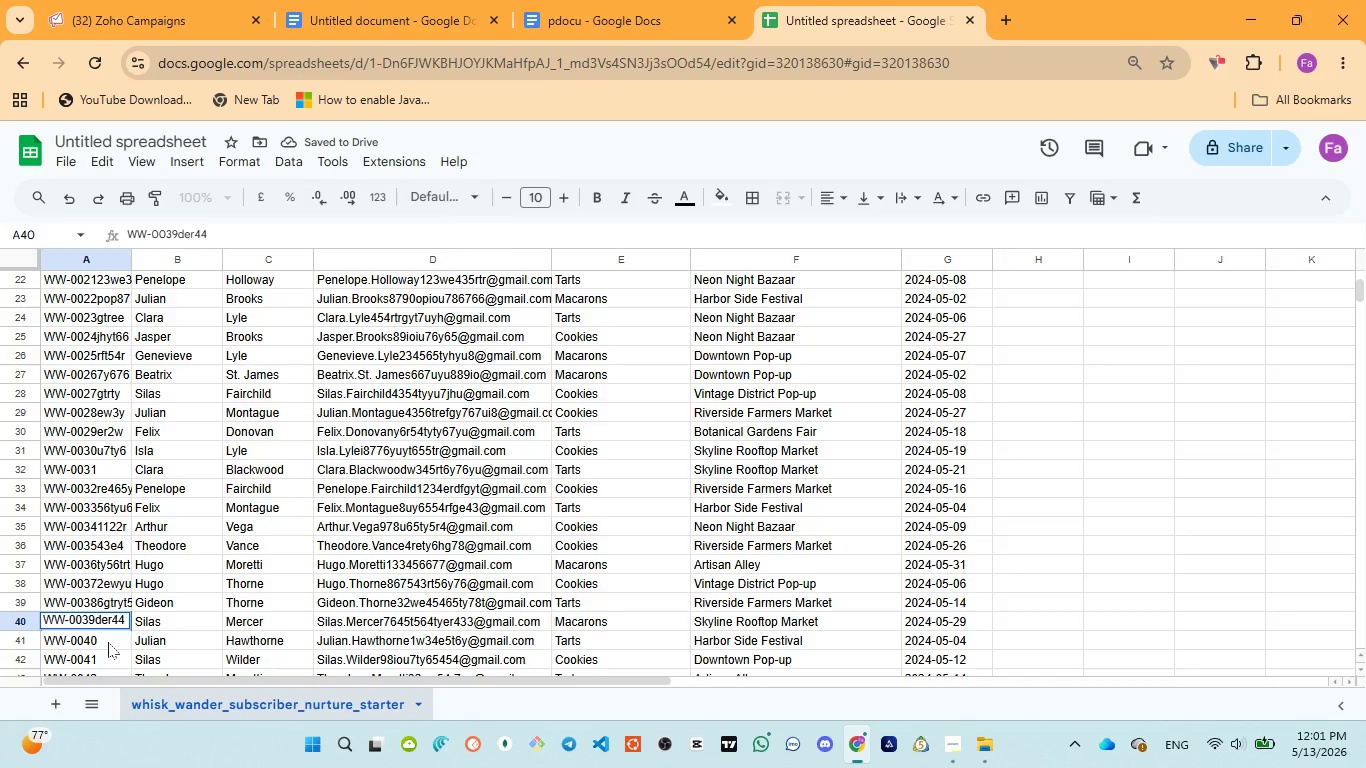 
double_click([108, 642])
 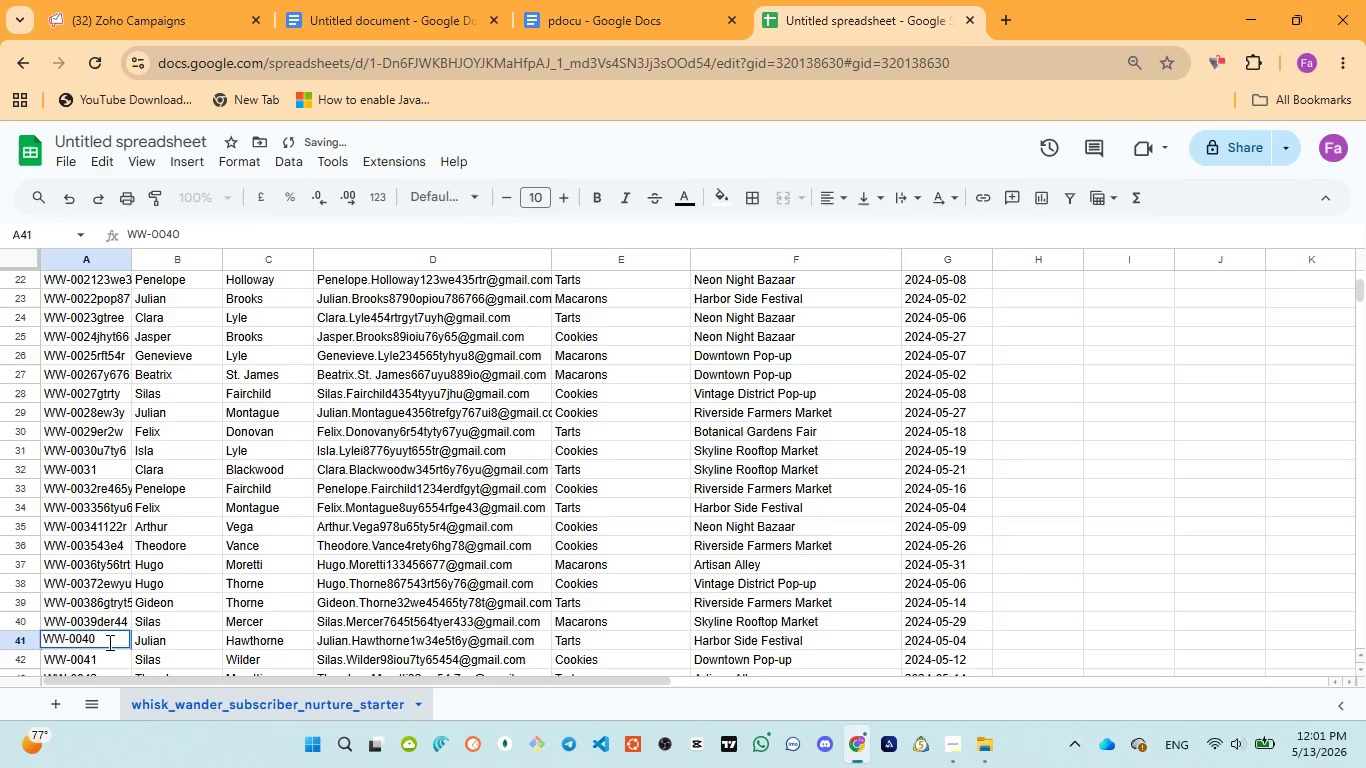 
type(tr544r)
 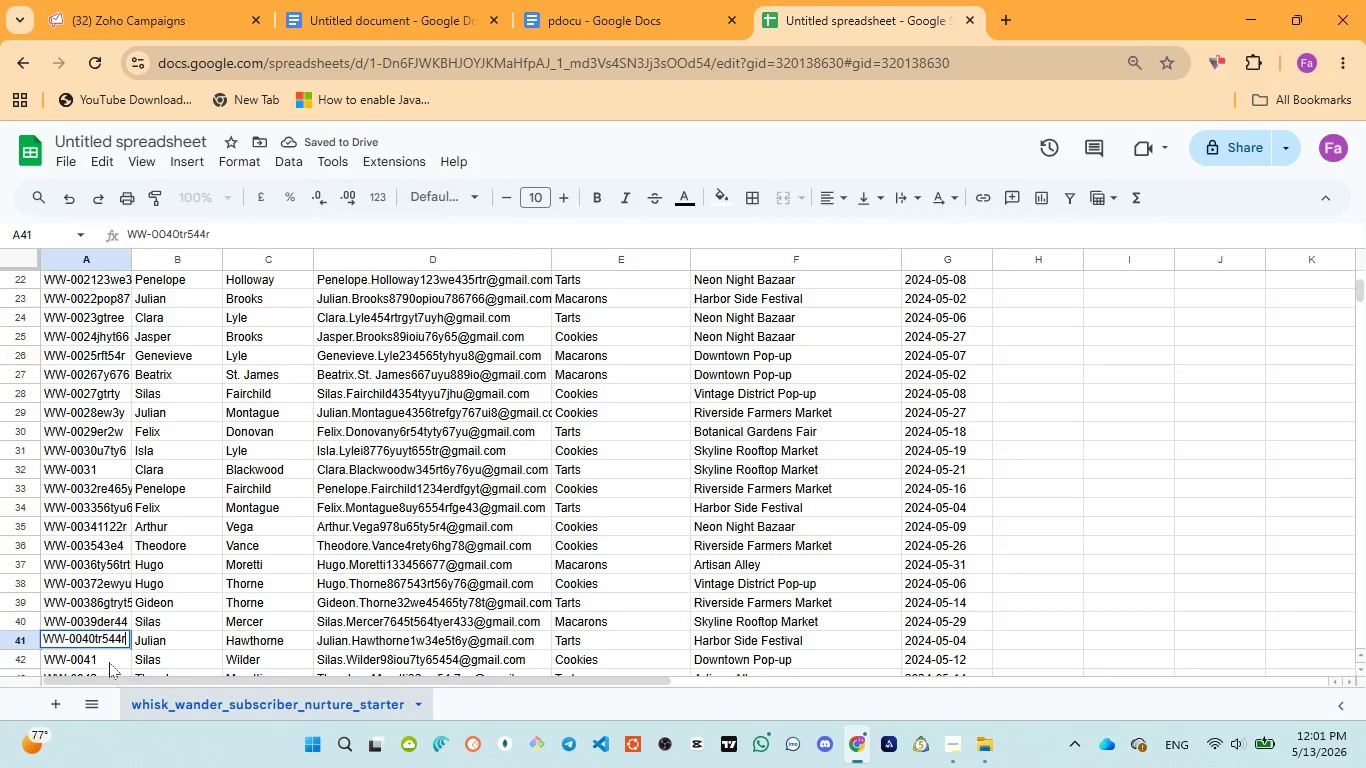 
left_click([106, 659])
 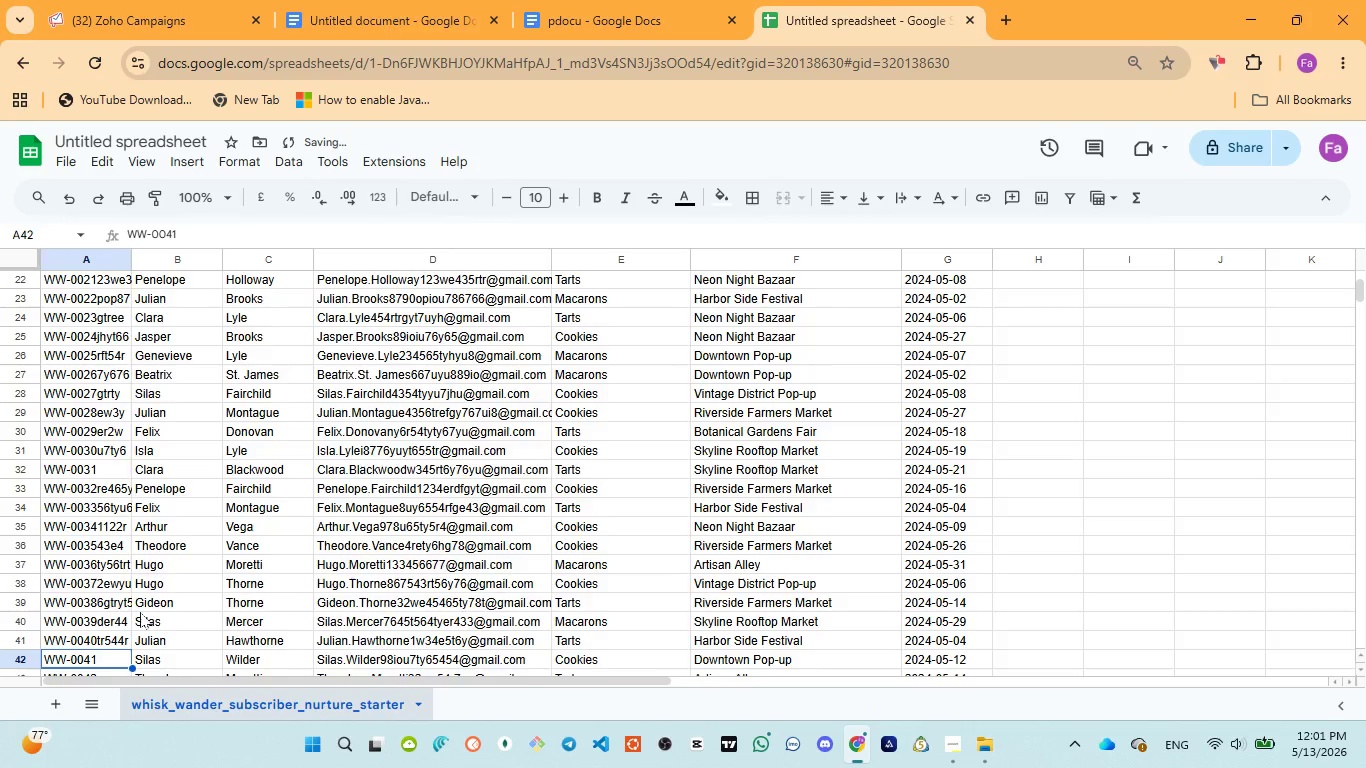 
scroll: coordinate [140, 612], scroll_direction: down, amount: 2.0
 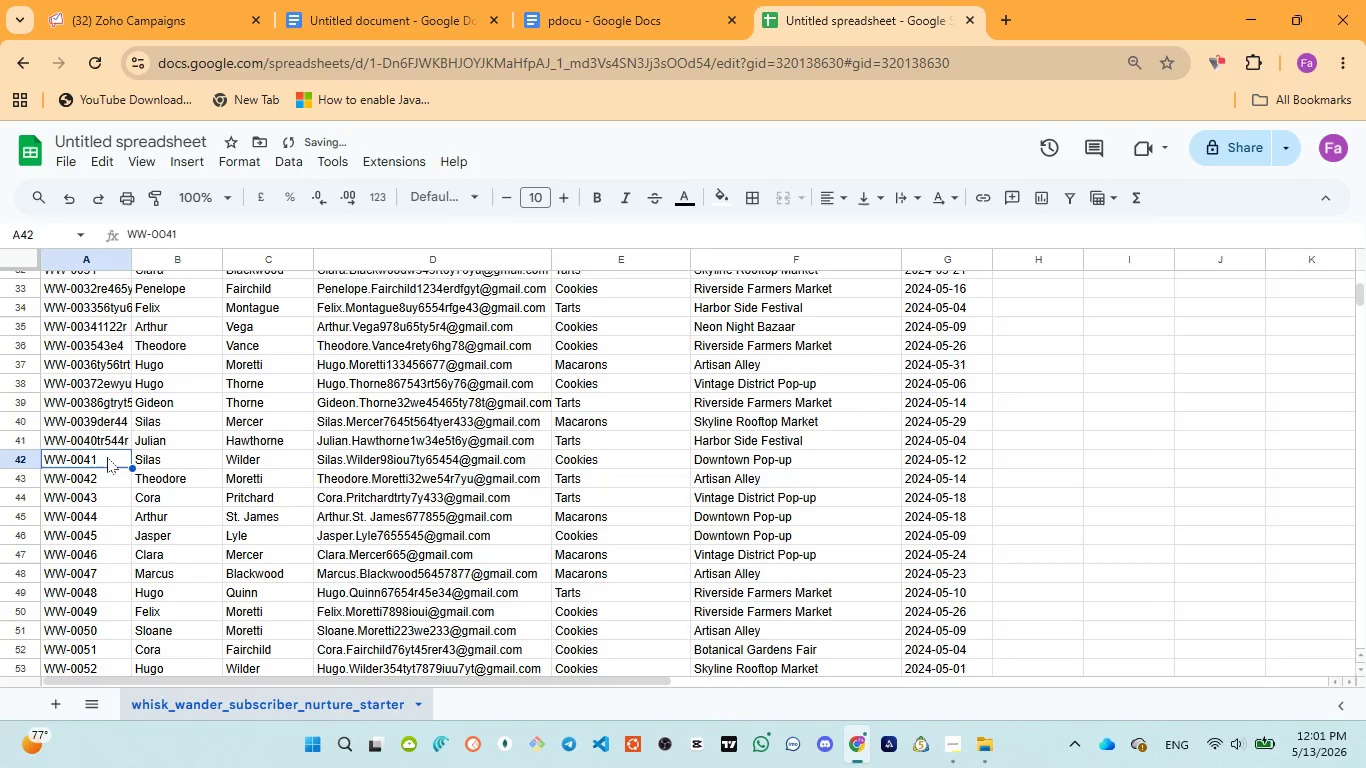 
double_click([108, 456])
 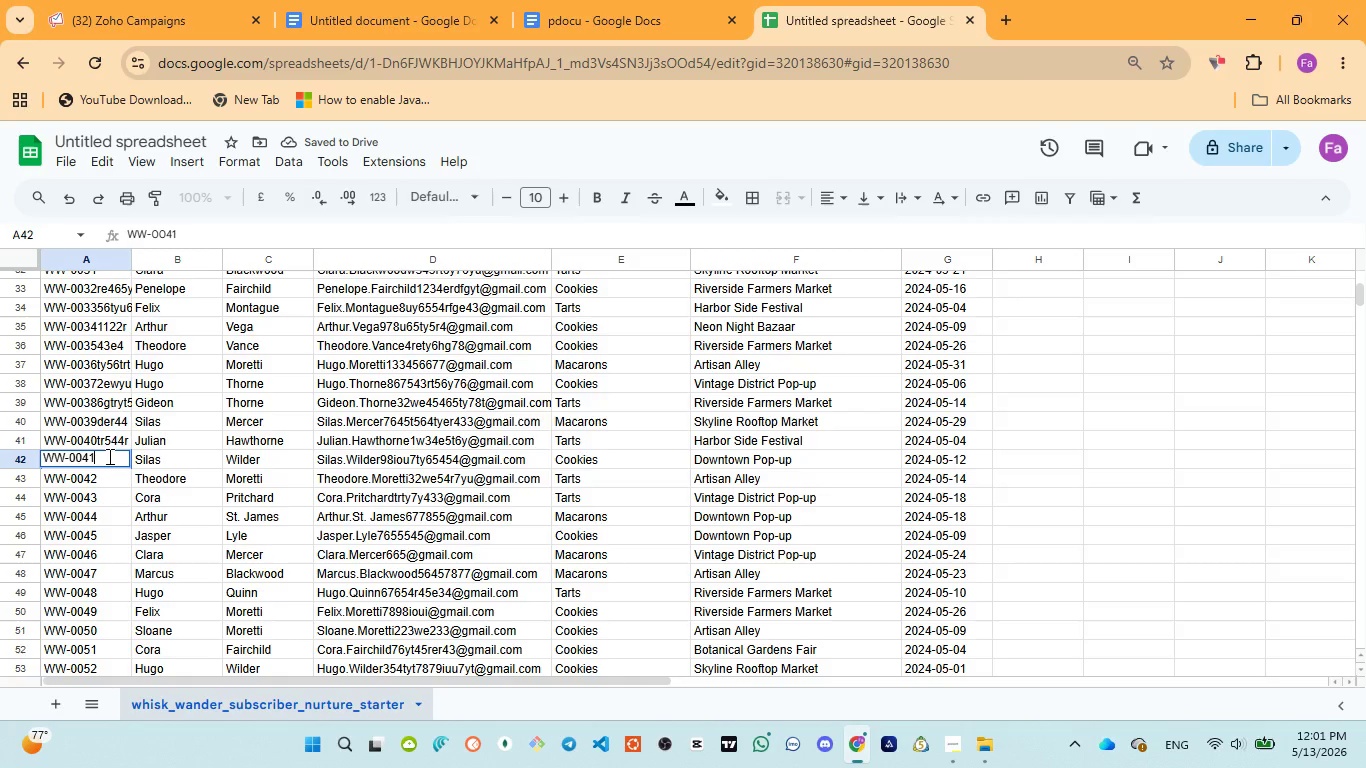 
type(huytg)
 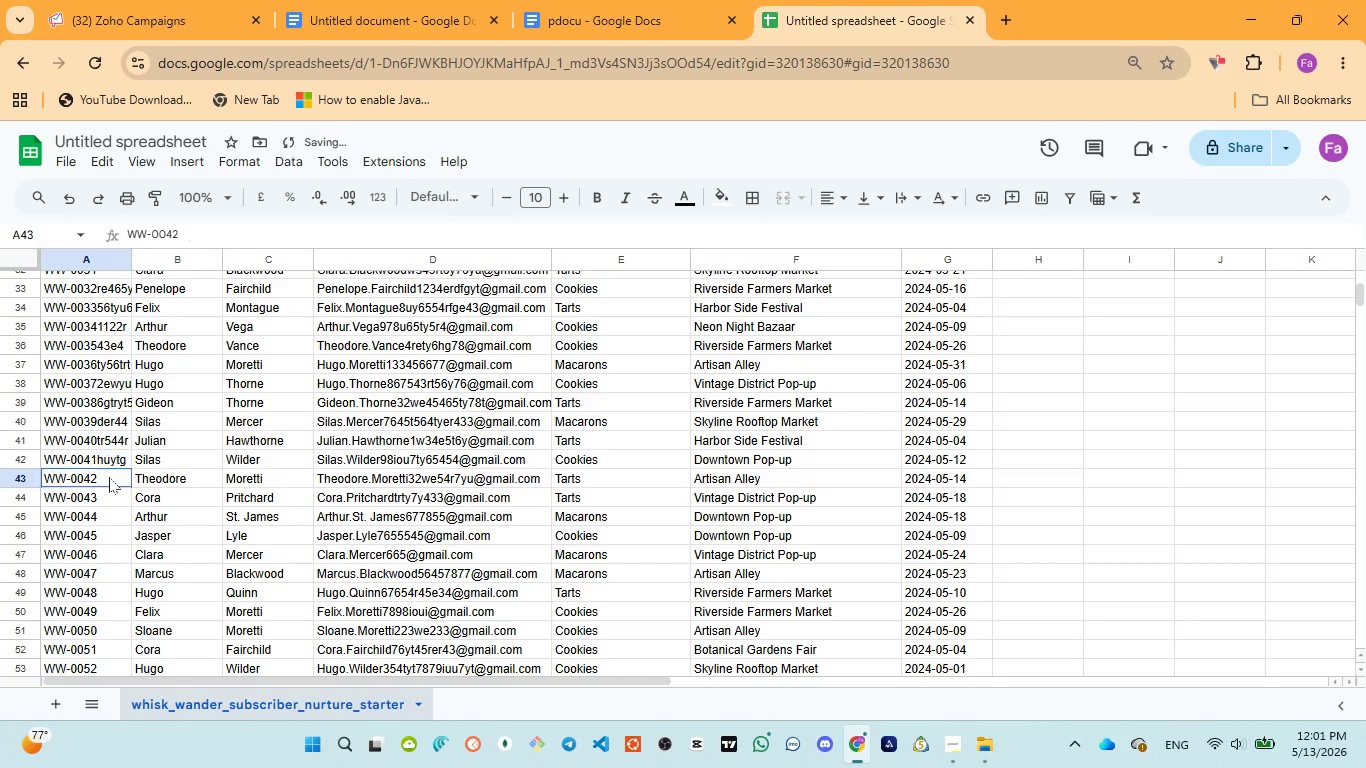 
double_click([109, 477])
 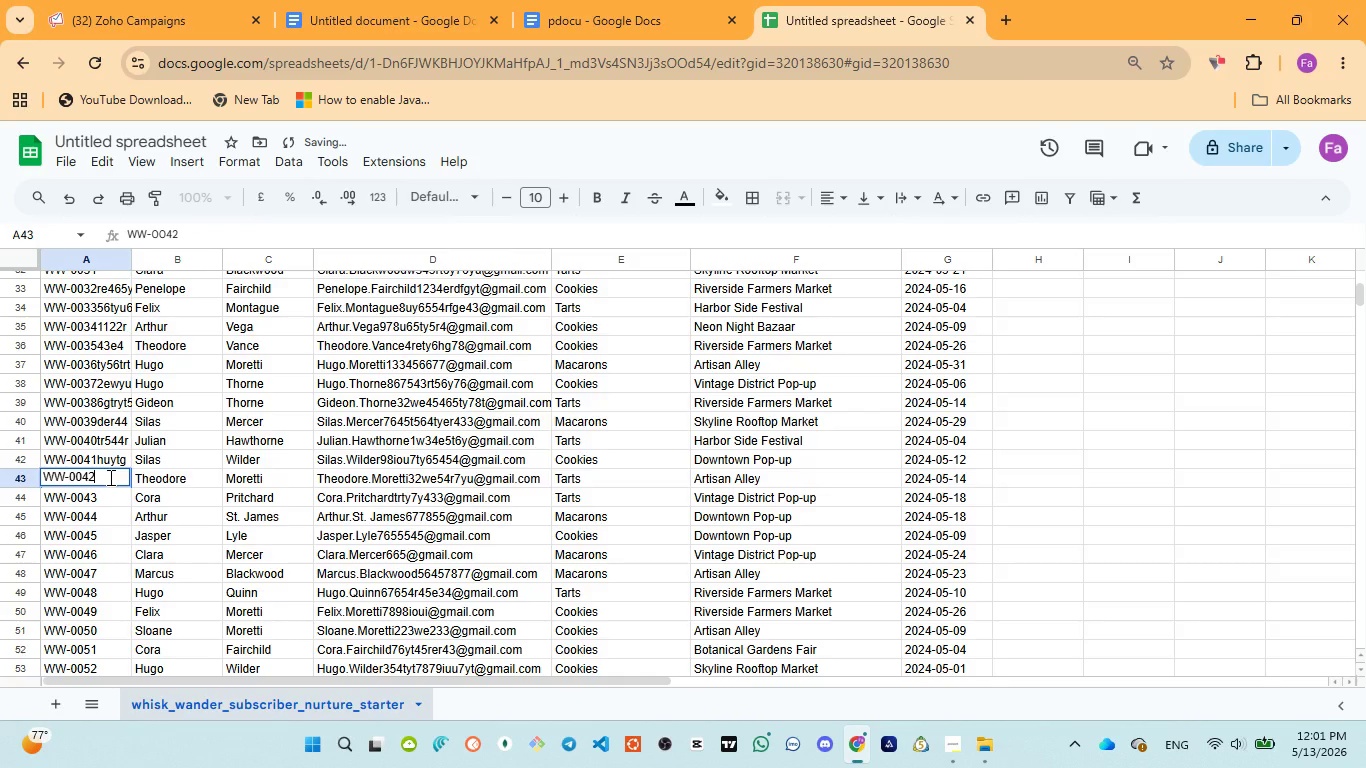 
type(hju87)
 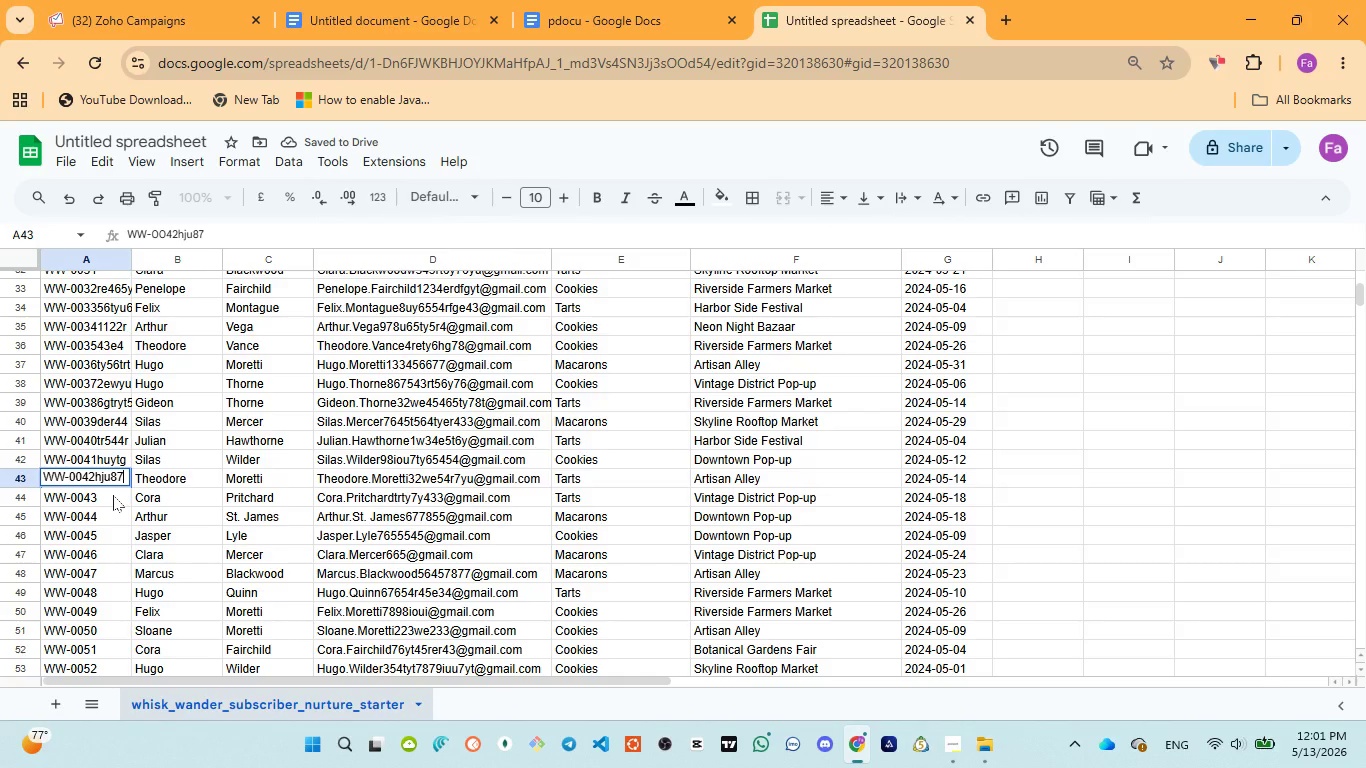 
left_click([113, 495])
 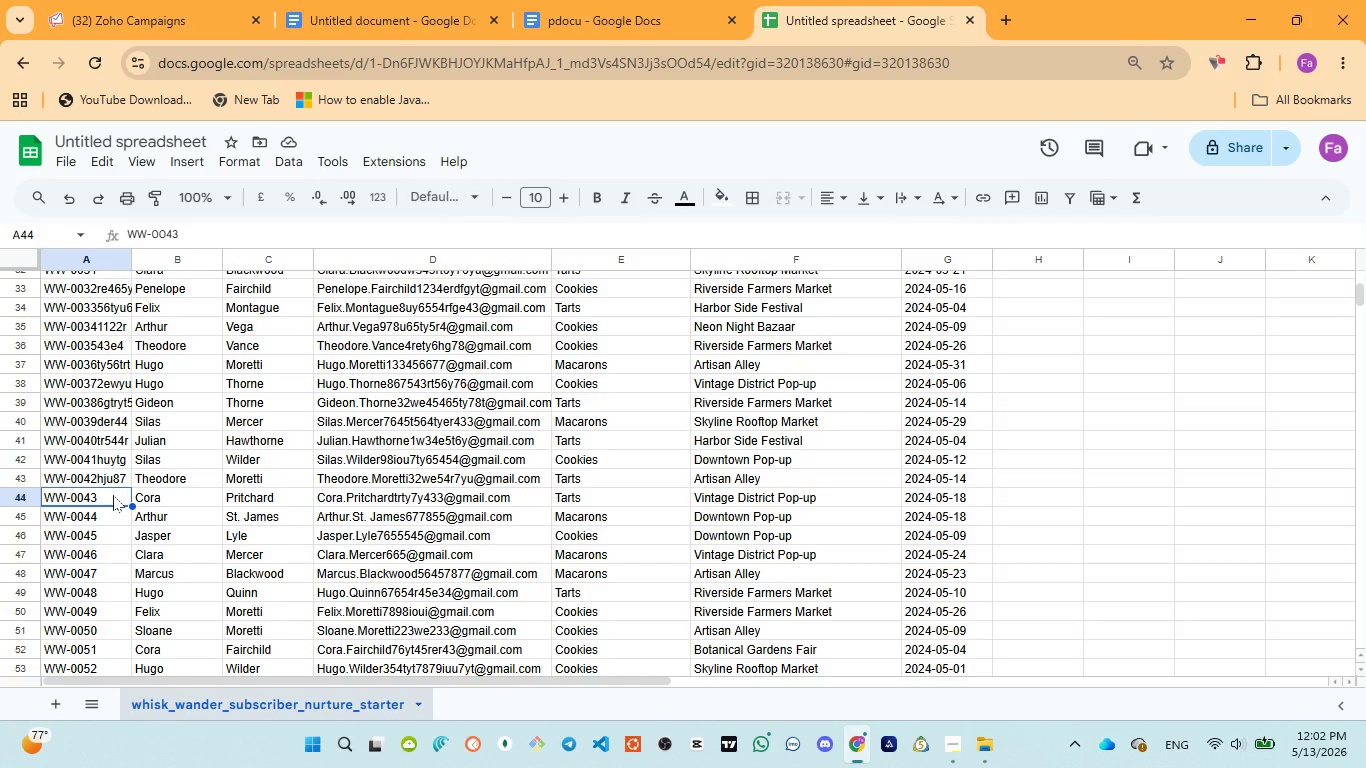 
wait(15.17)
 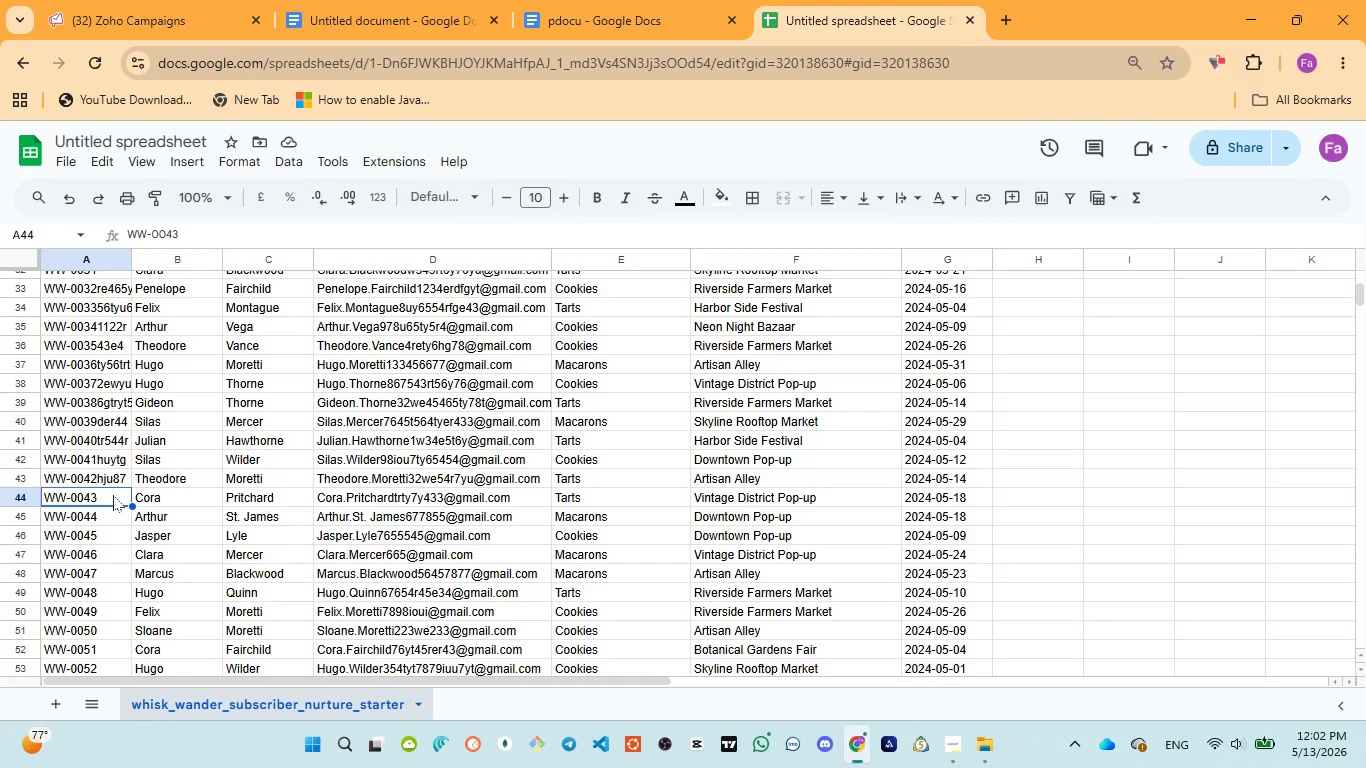 
double_click([113, 495])
 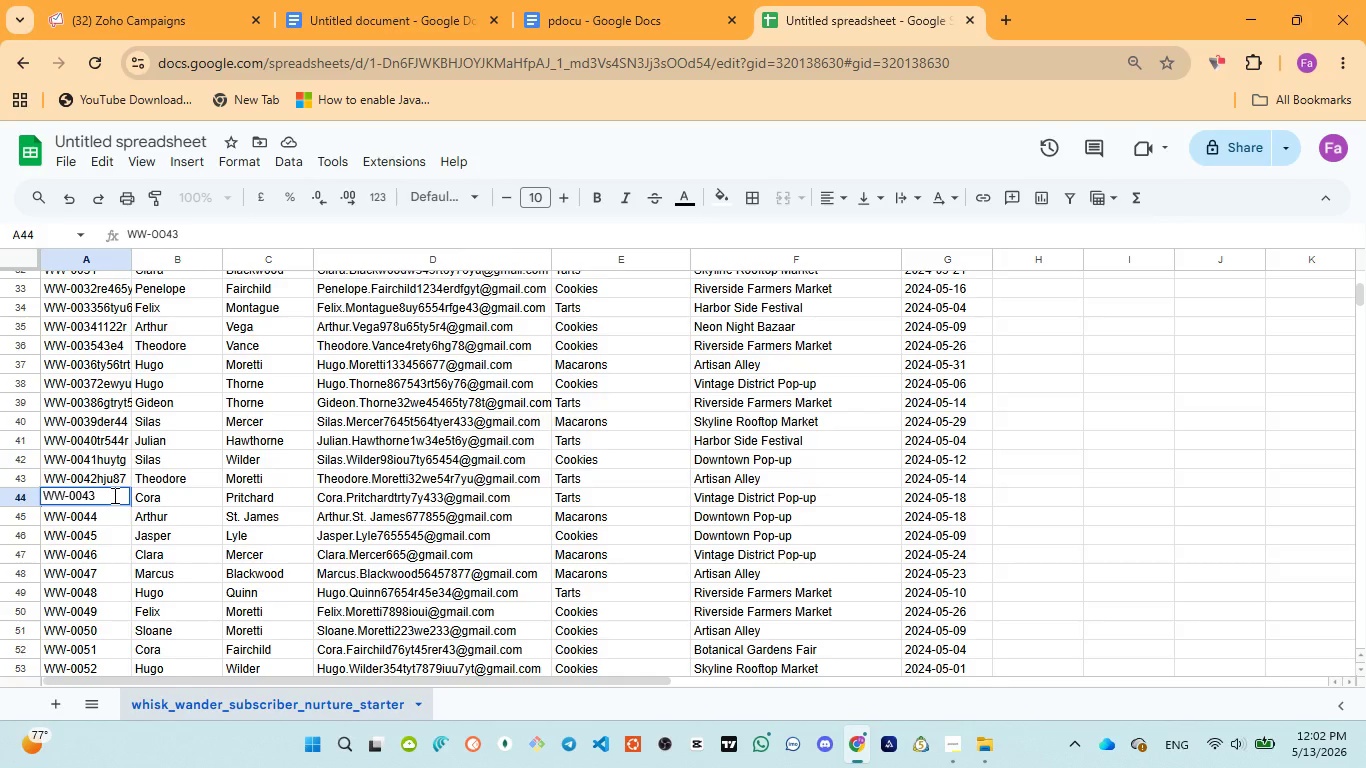 
type(rt54r)
 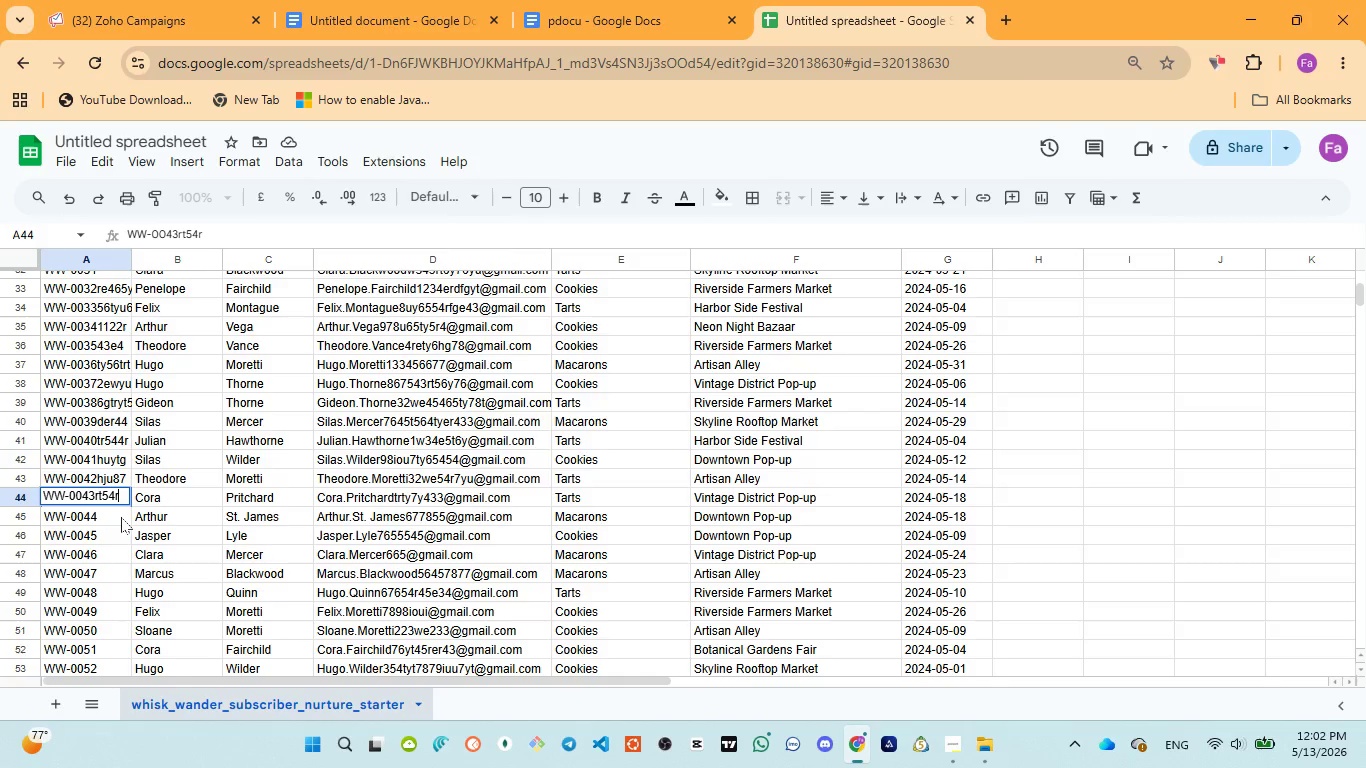 
key(R)
 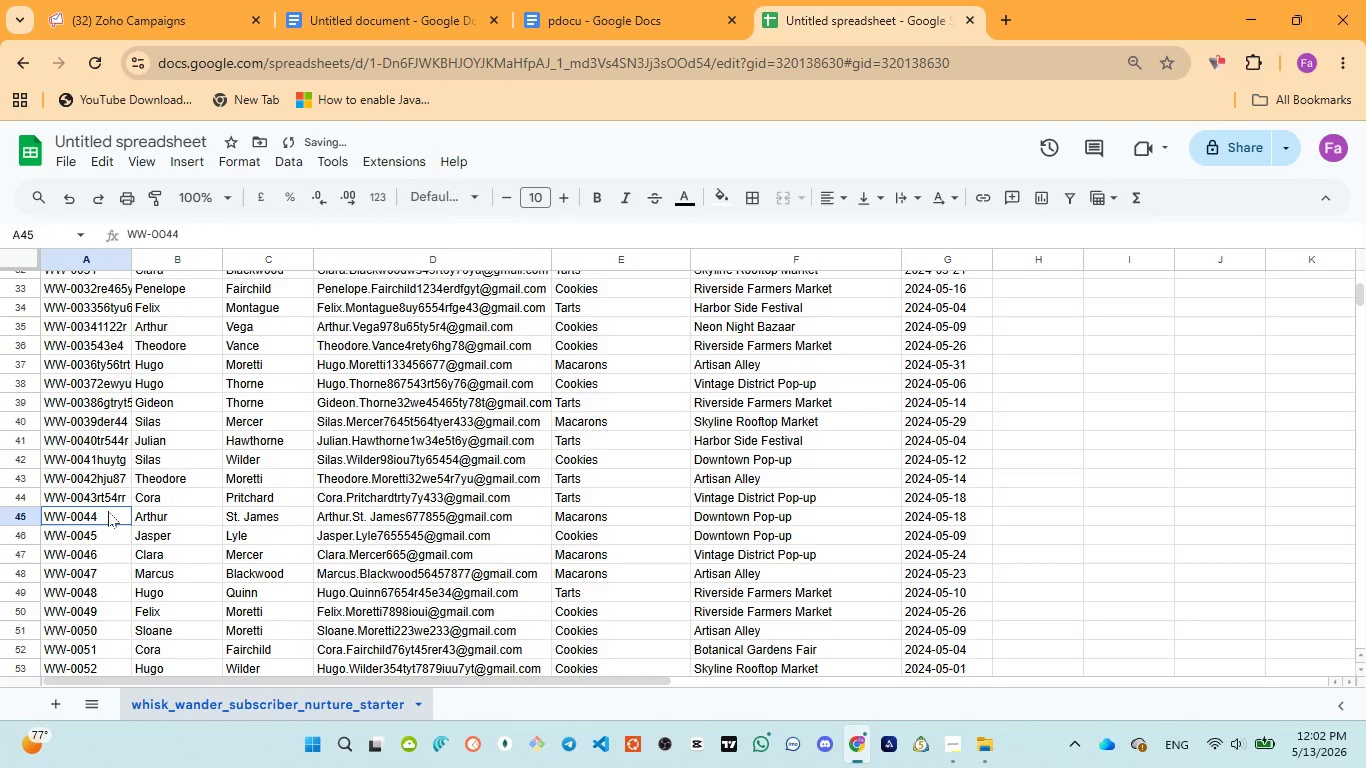 
double_click([108, 511])
 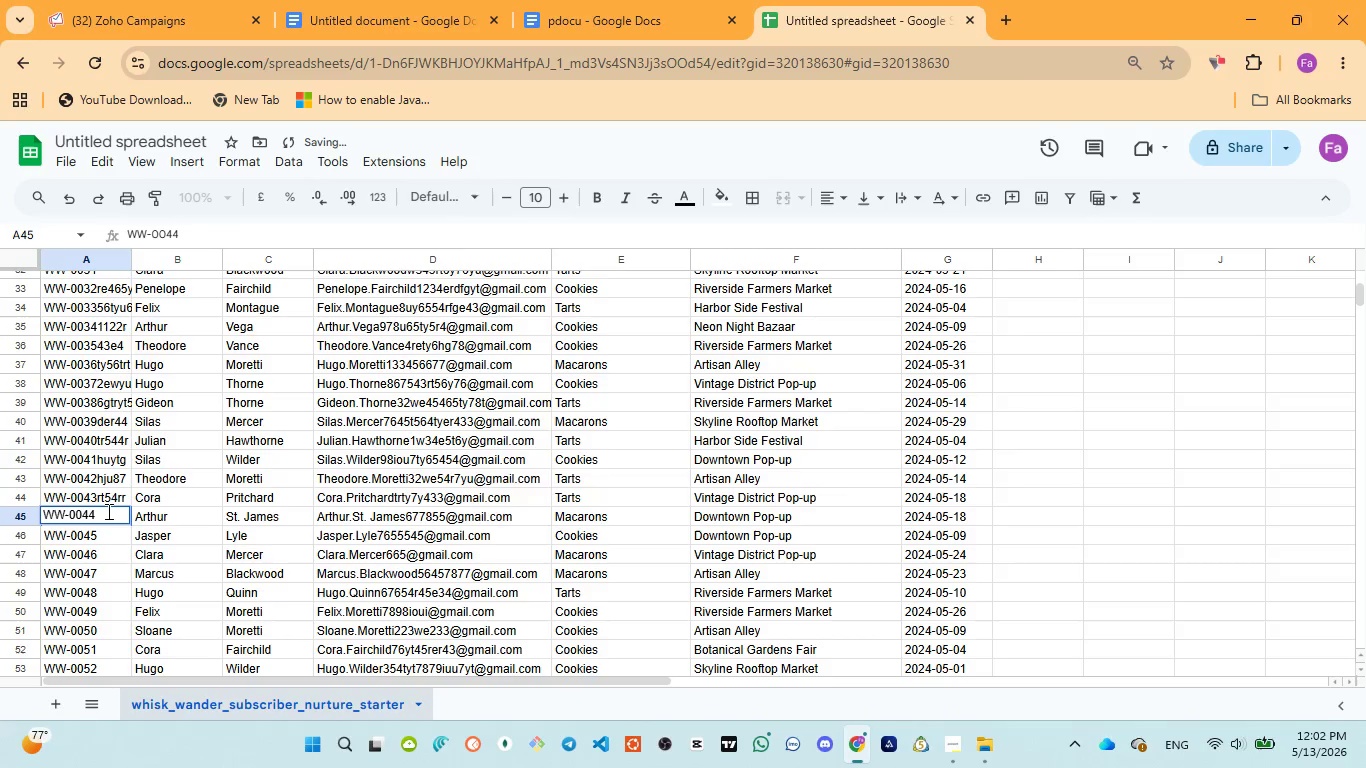 
type(ghtr5)
 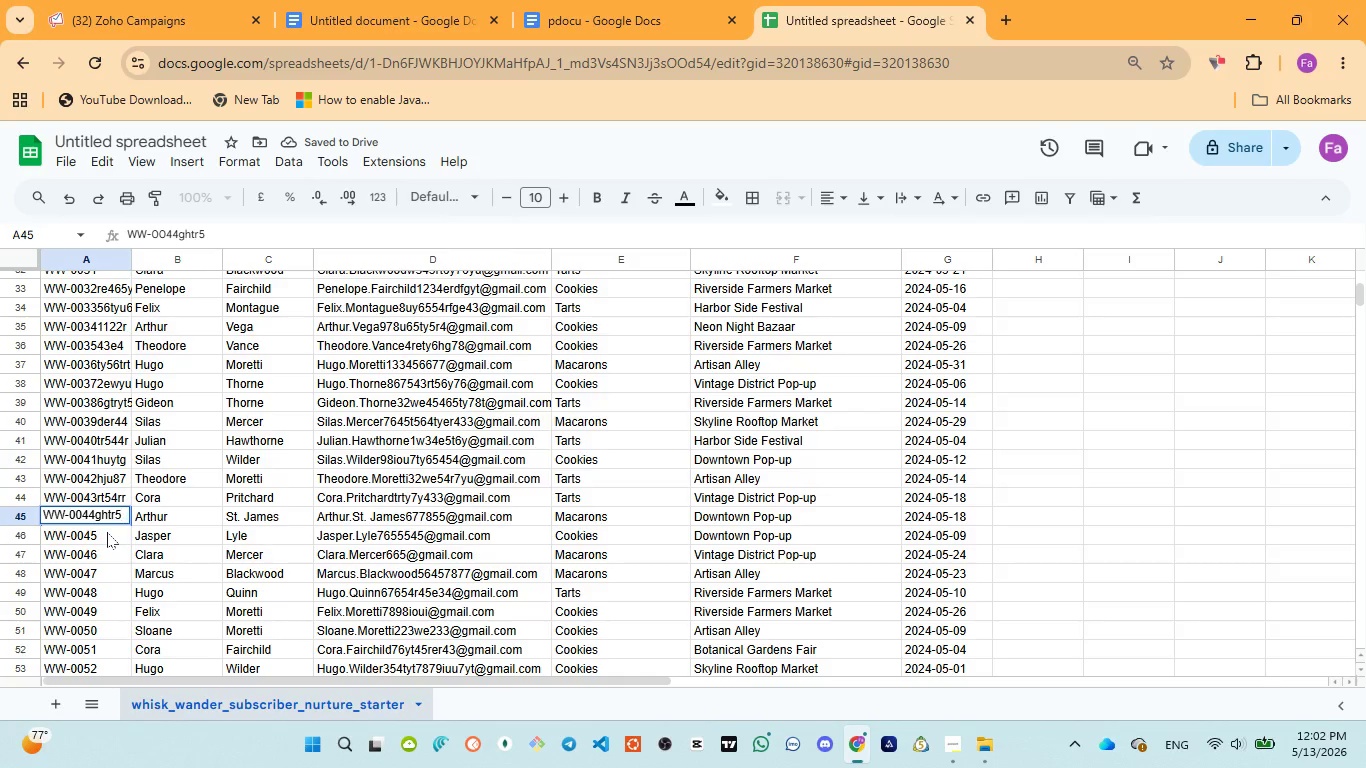 
double_click([107, 532])
 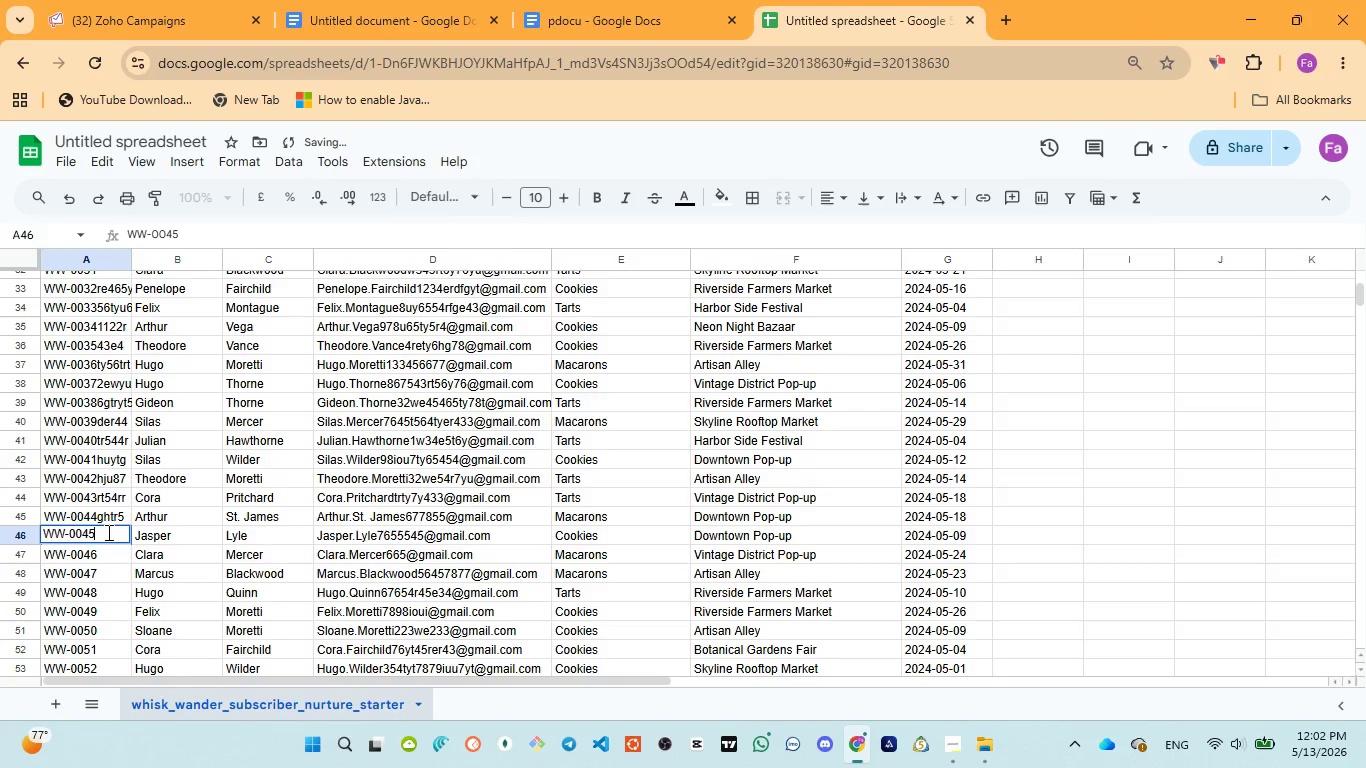 
type(swq3w)
key(Backspace)
 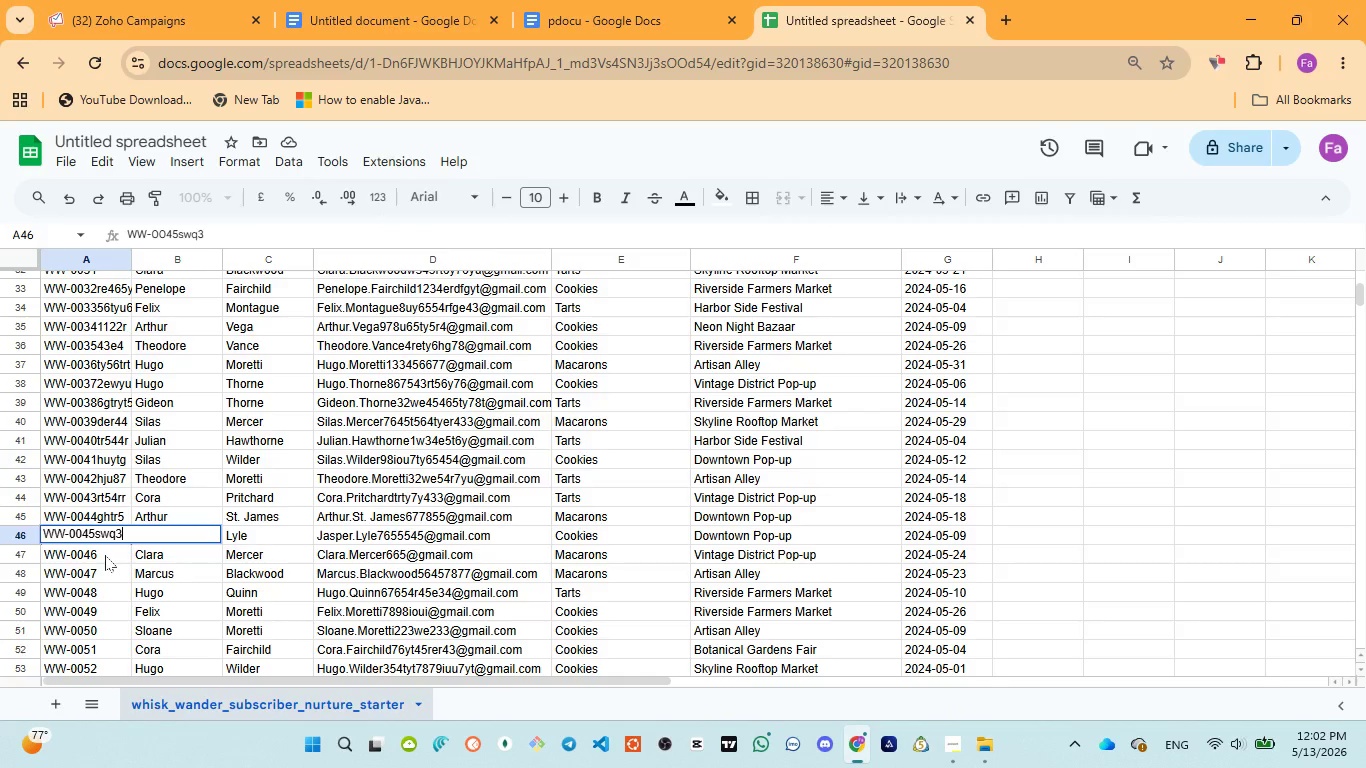 
double_click([105, 555])
 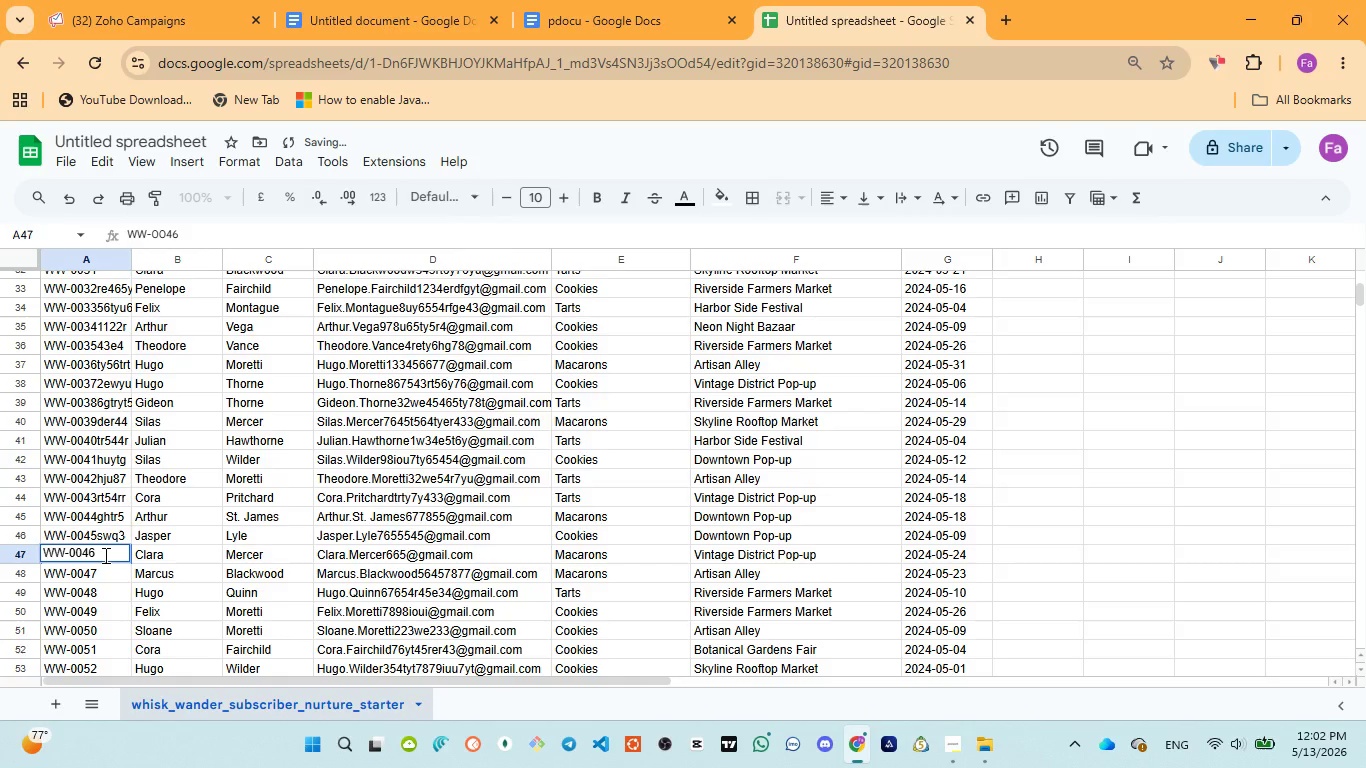 
type(jhyhh)
 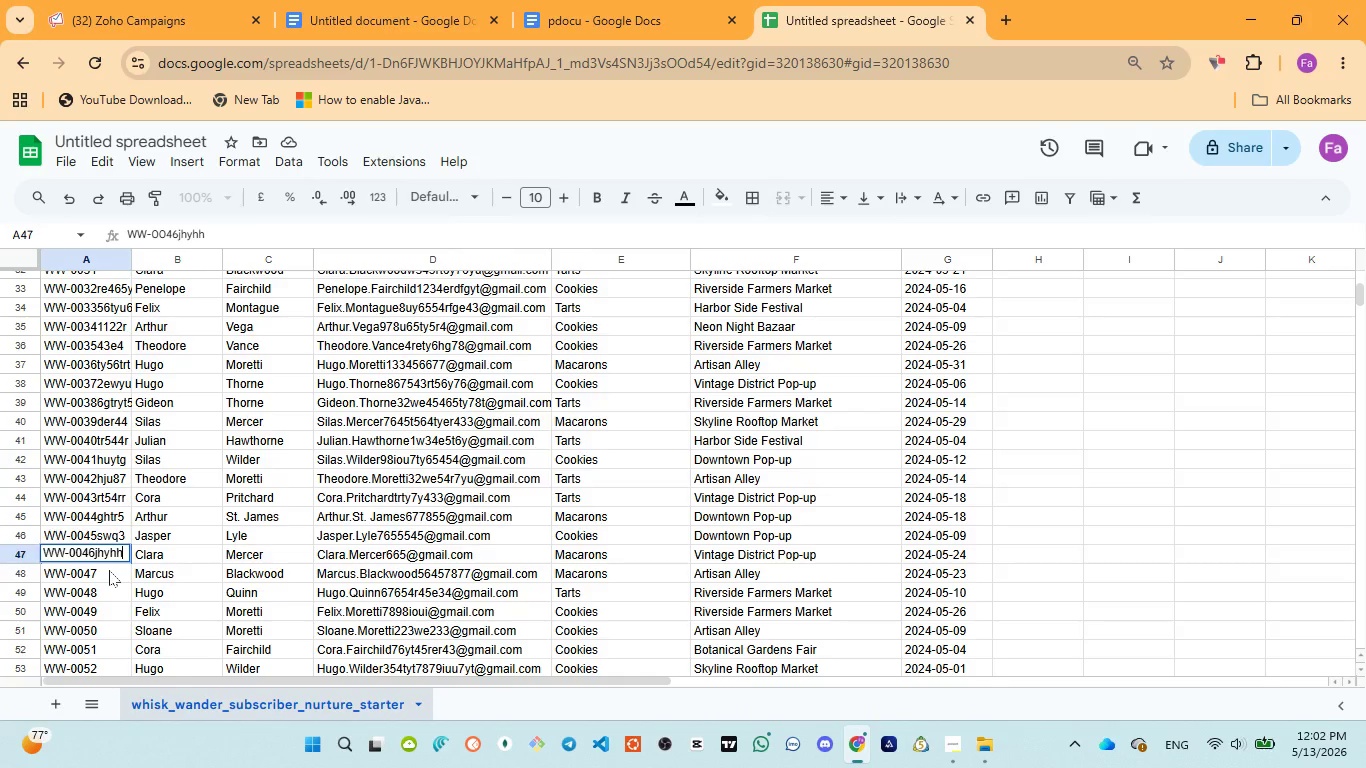 
double_click([109, 570])
 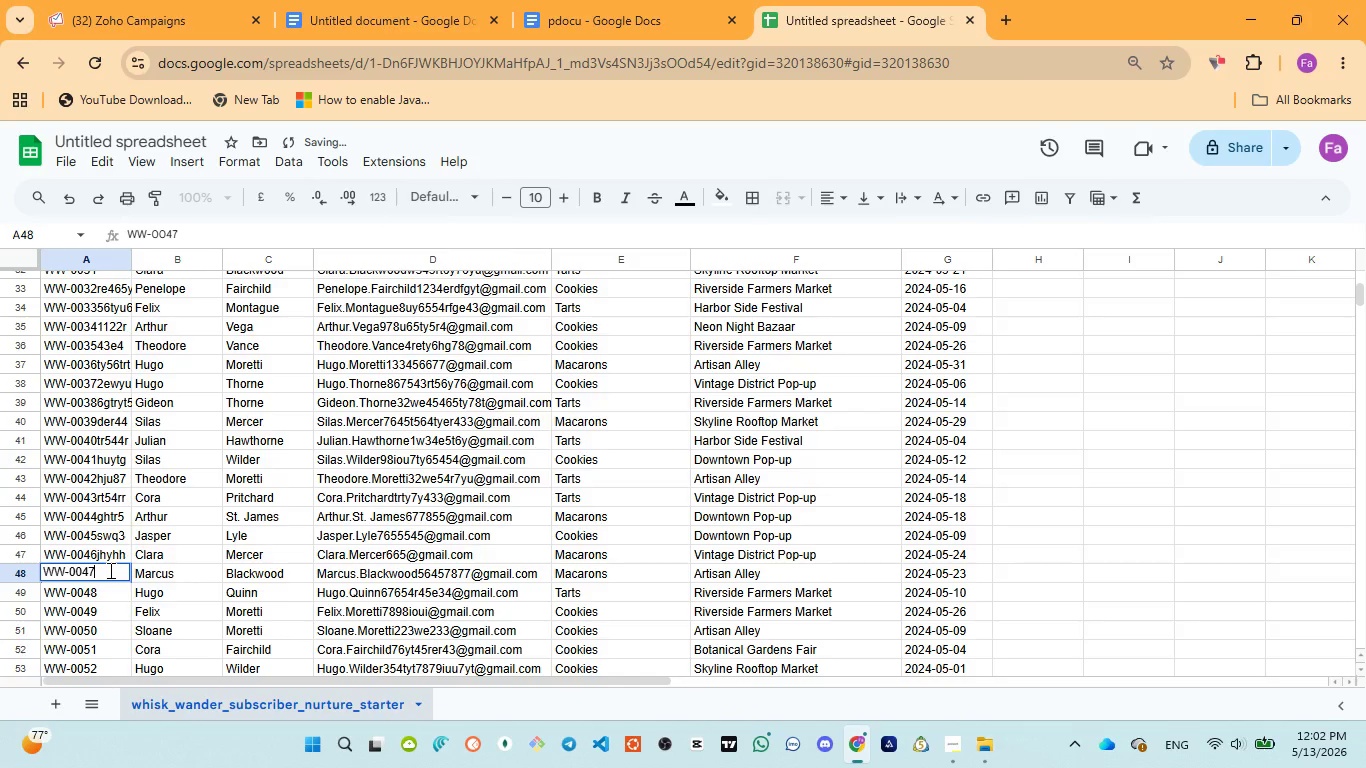 
type(mkljj)
 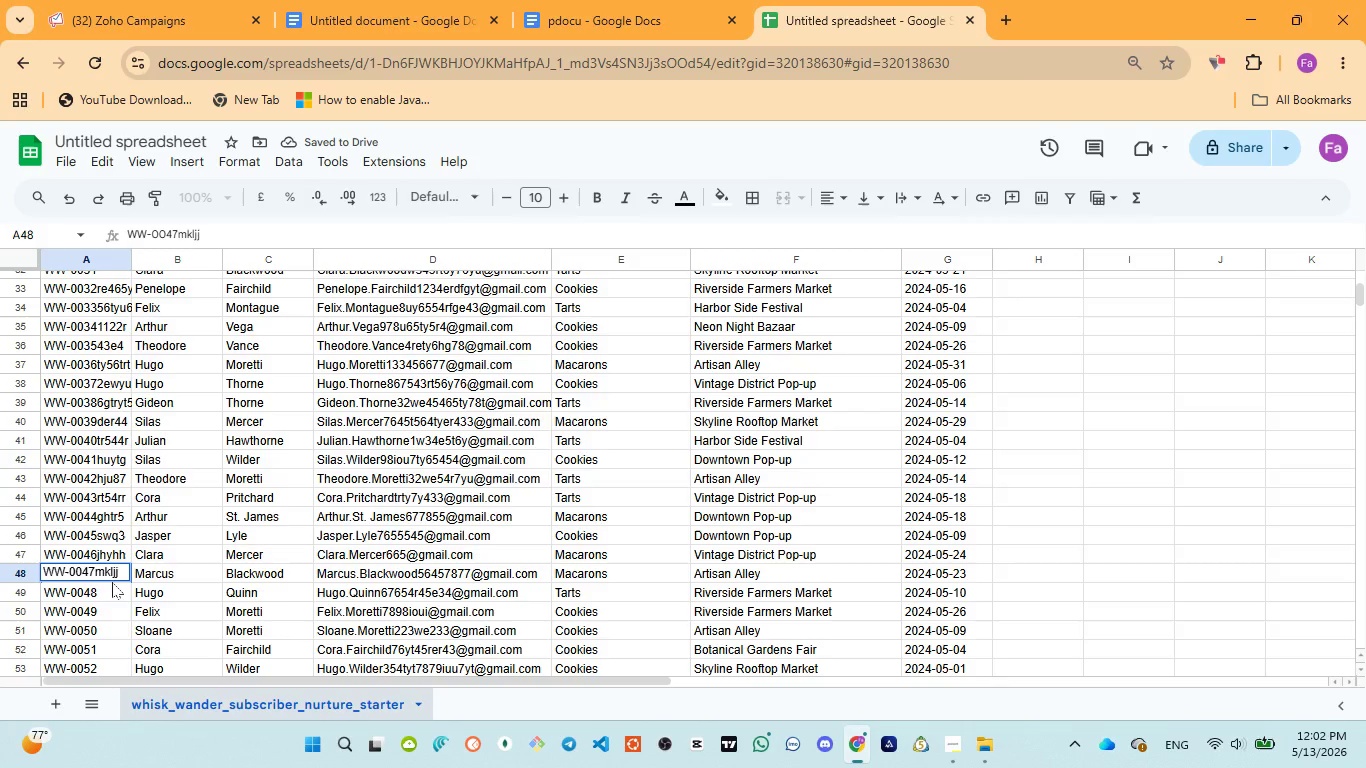 
key(U)
 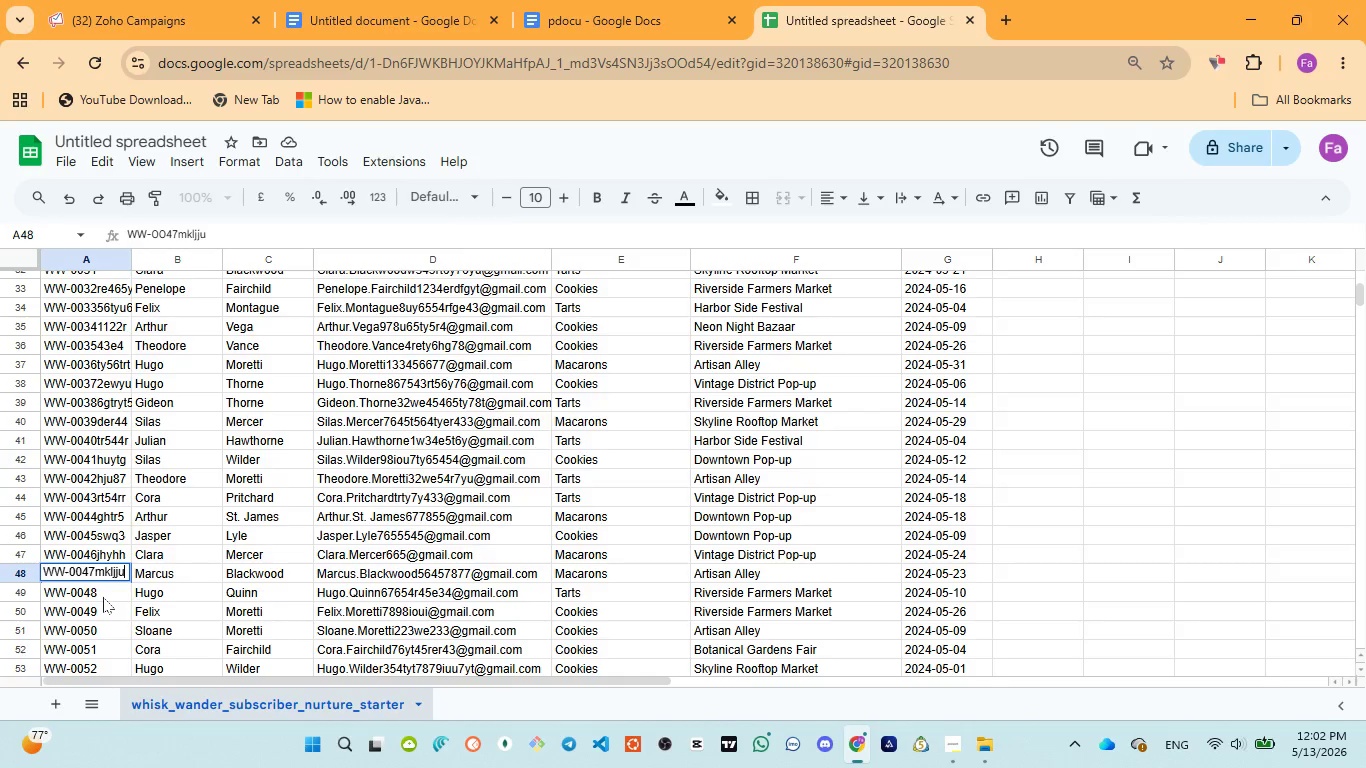 
double_click([103, 597])
 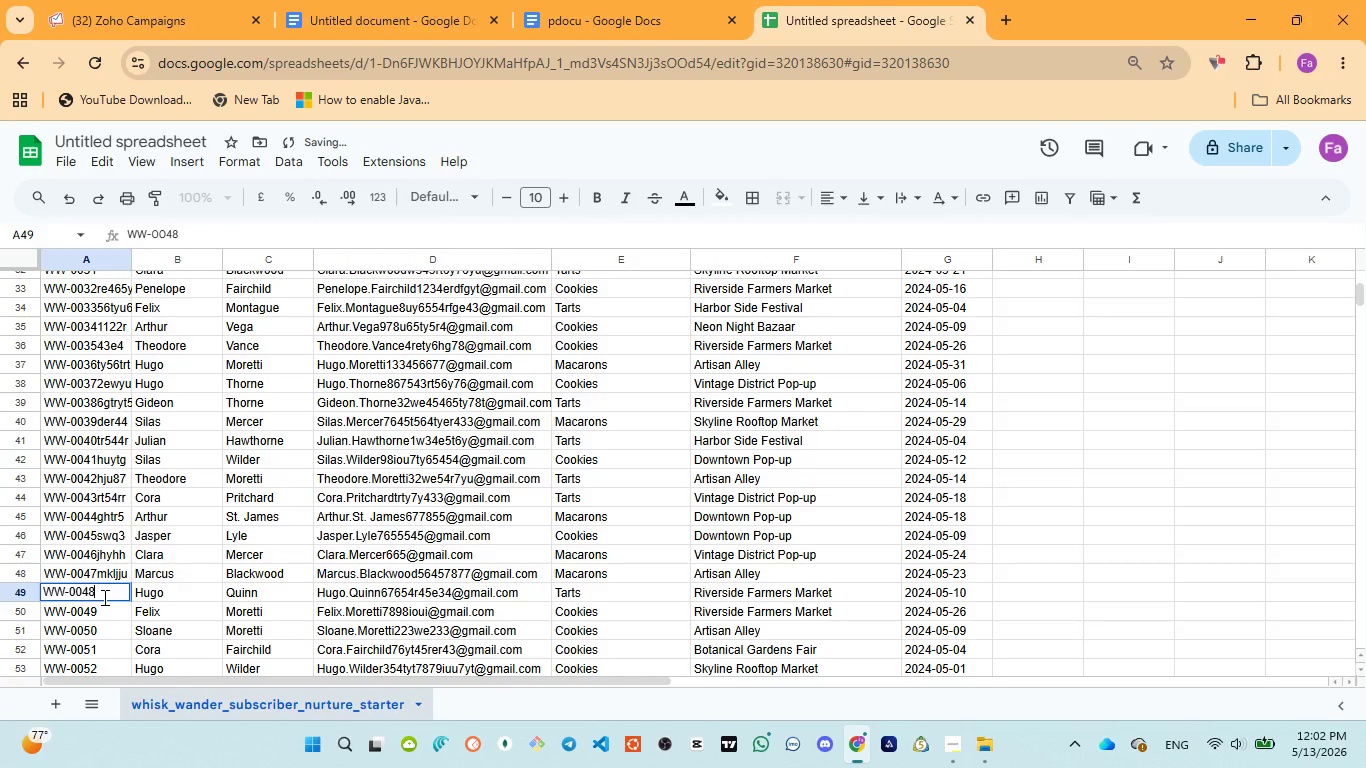 
type(nhgbv)
 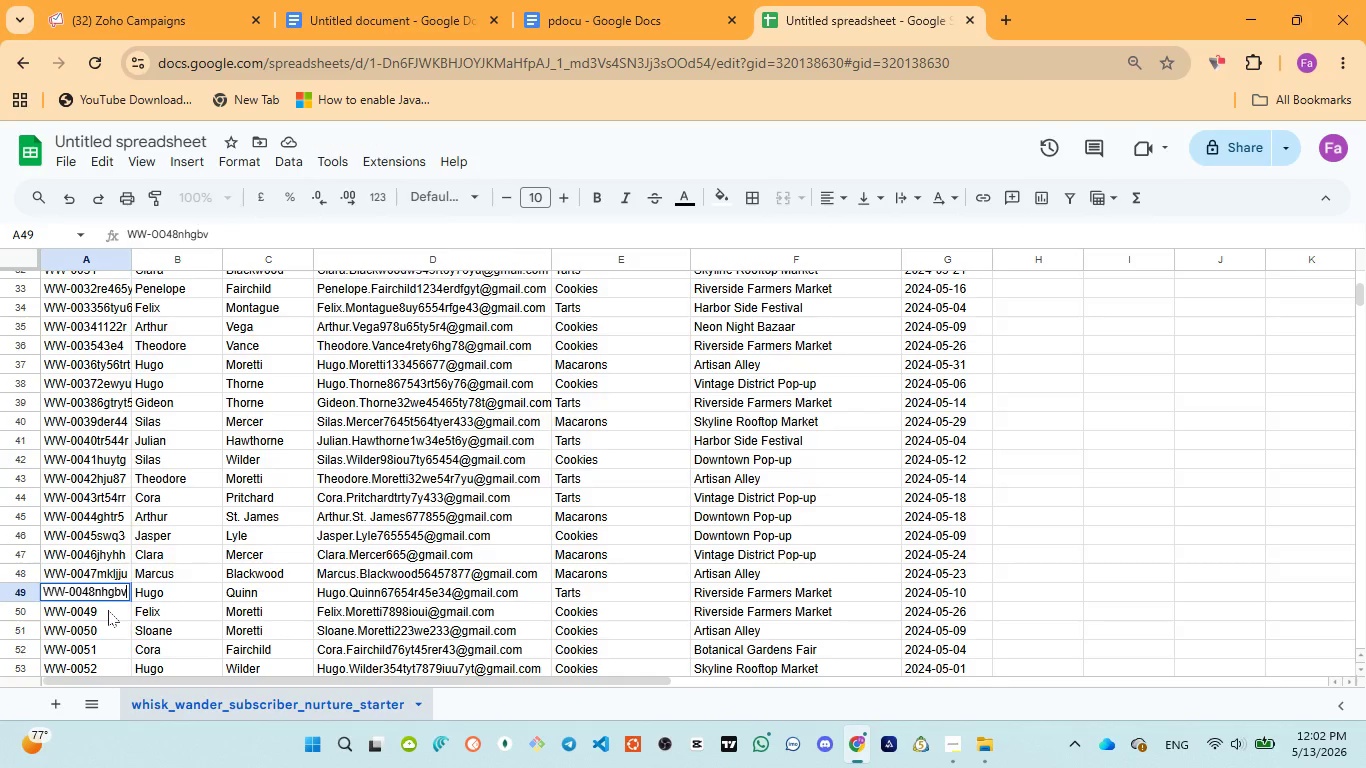 
double_click([108, 610])
 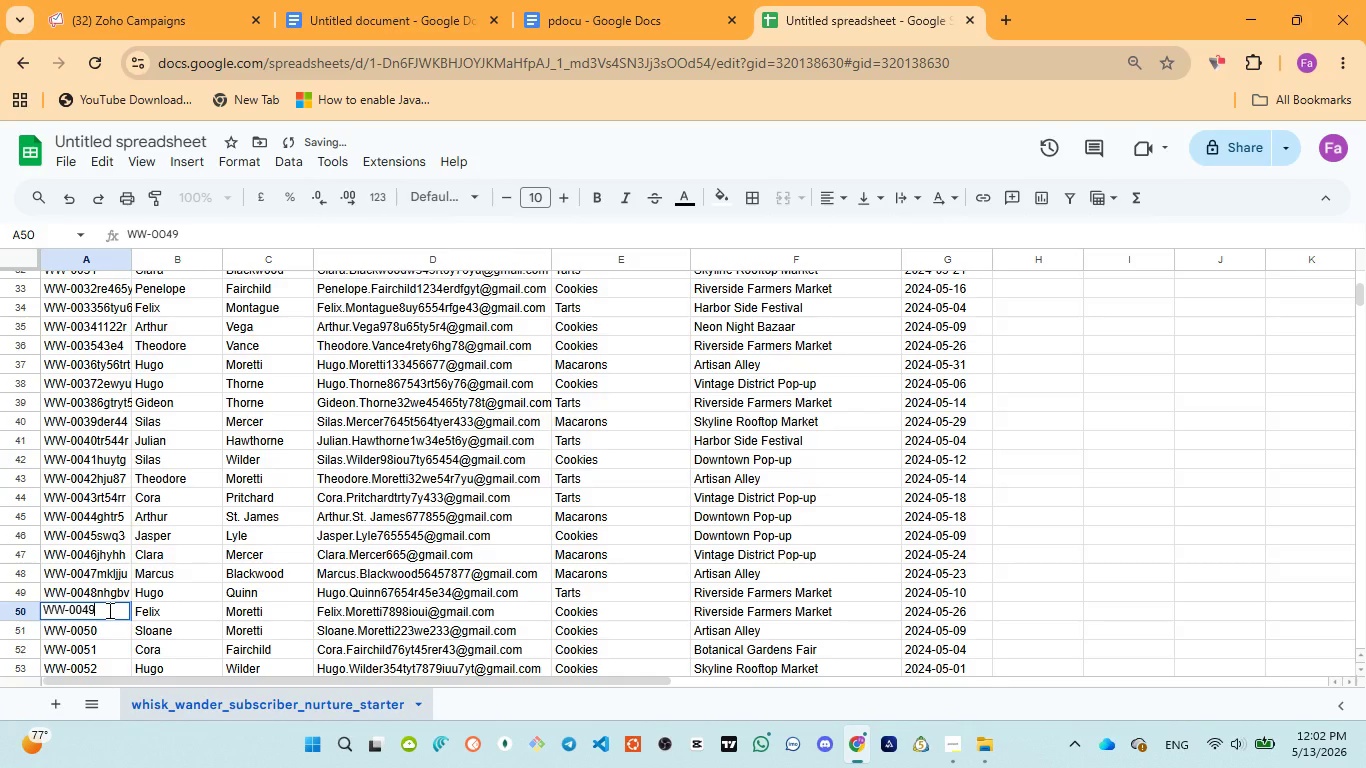 
type(vgbhg)
 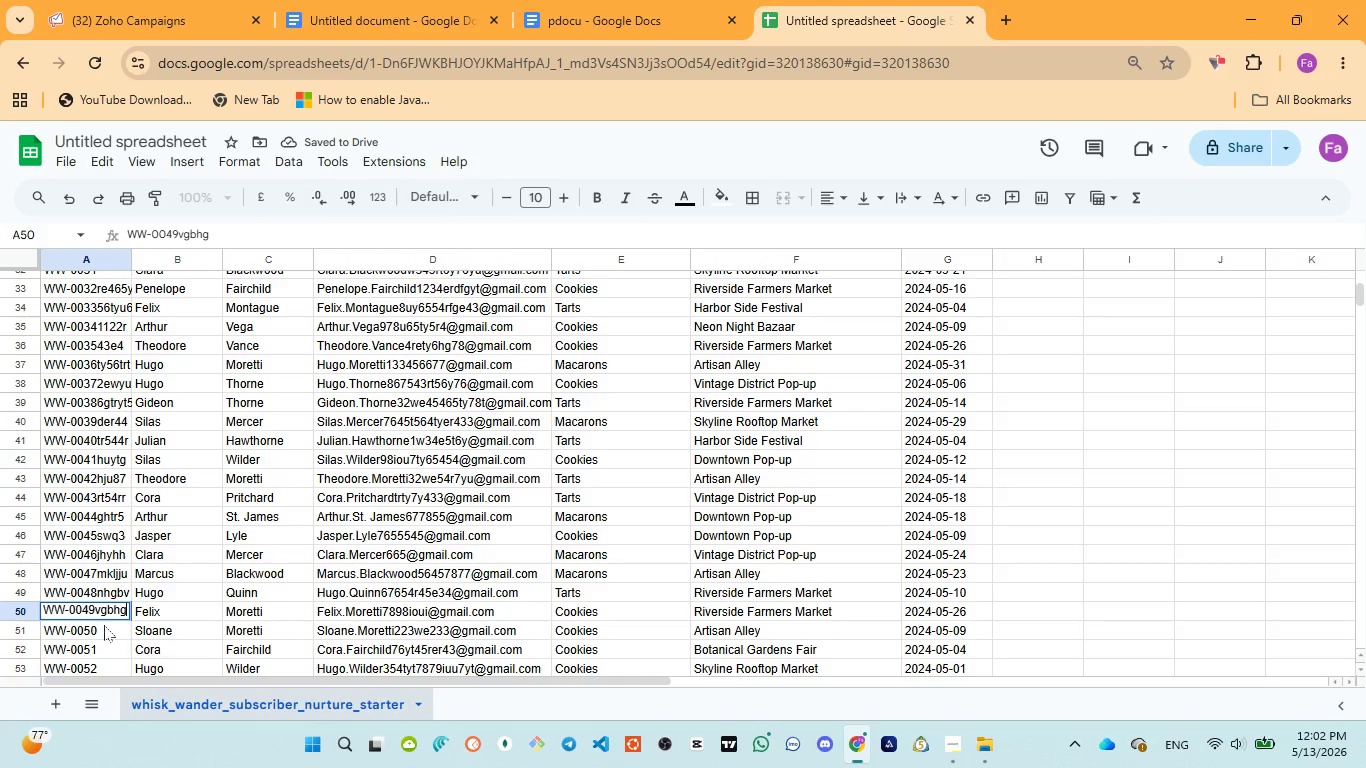 
left_click([104, 625])
 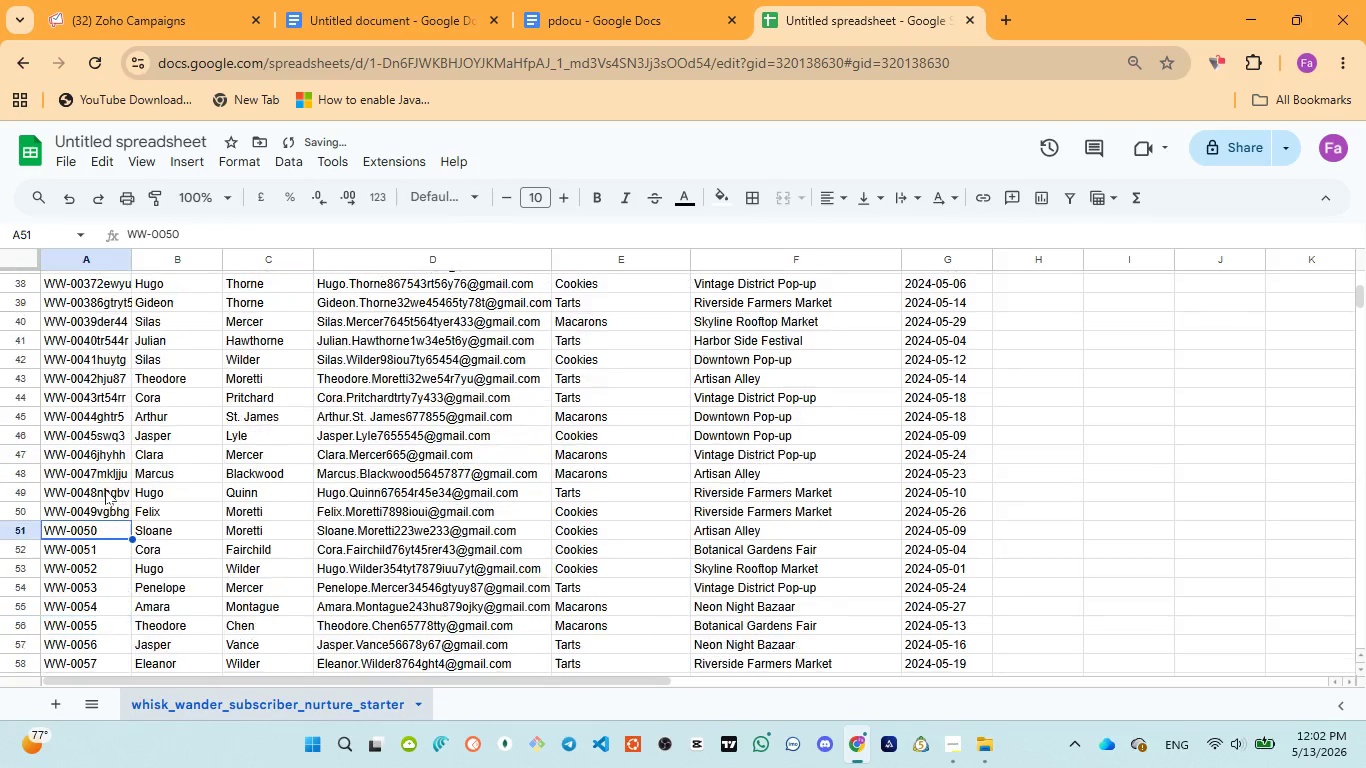 
scroll: coordinate [105, 489], scroll_direction: down, amount: 1.0
 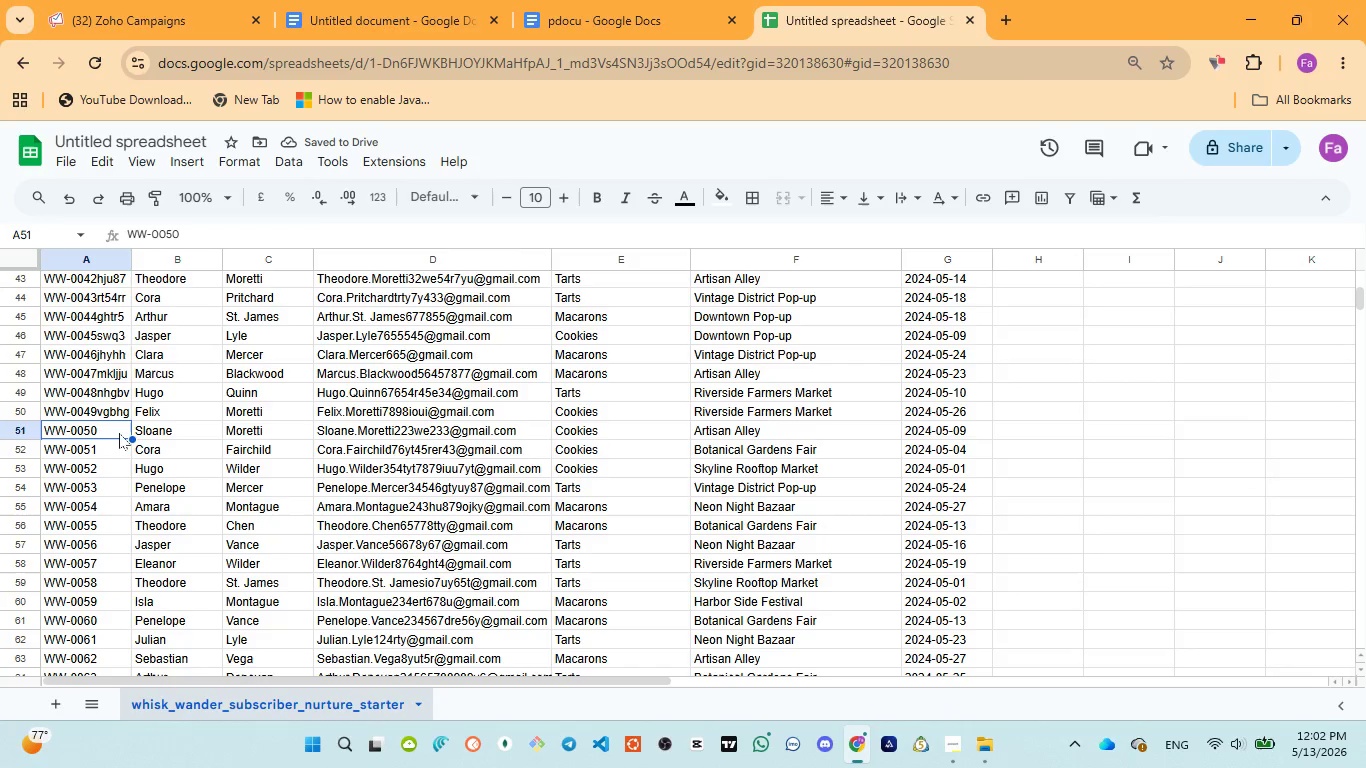 
double_click([116, 432])
 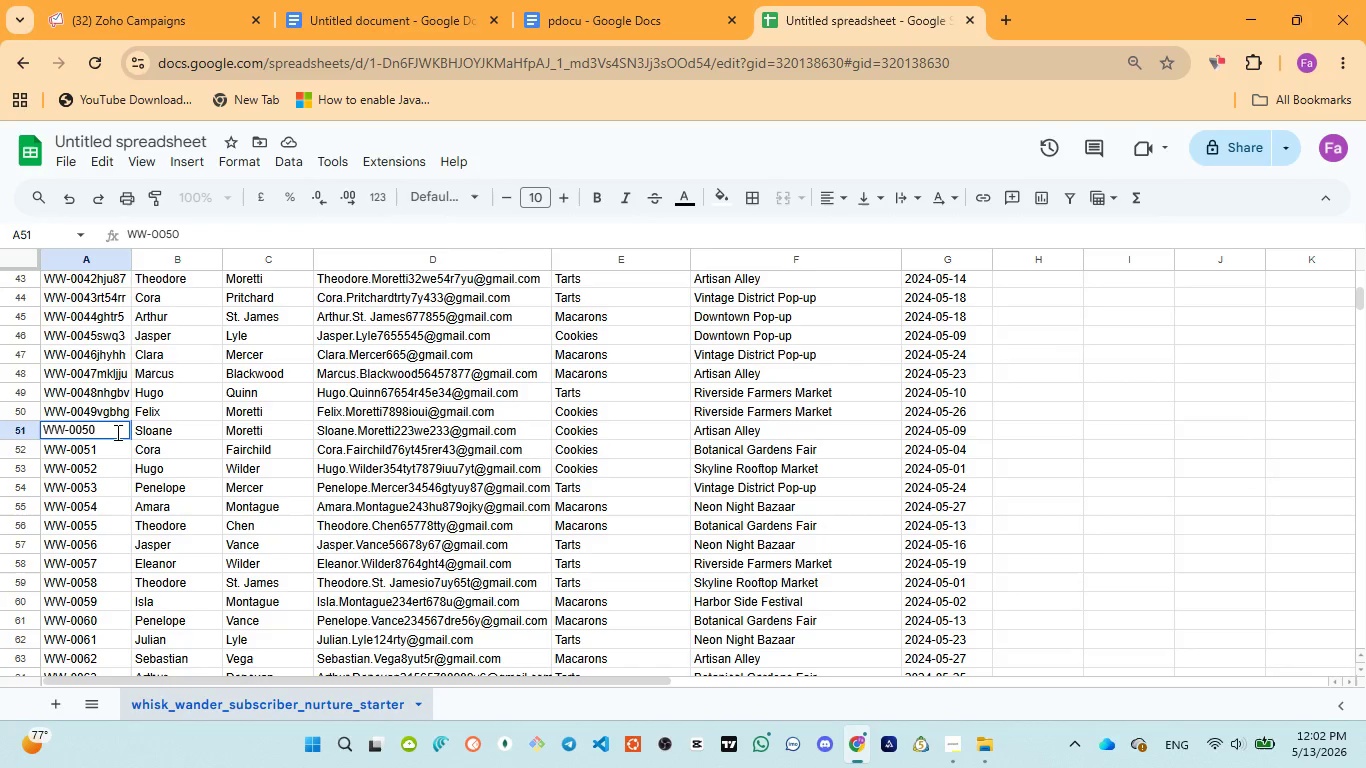 
type(hnjhyu)
 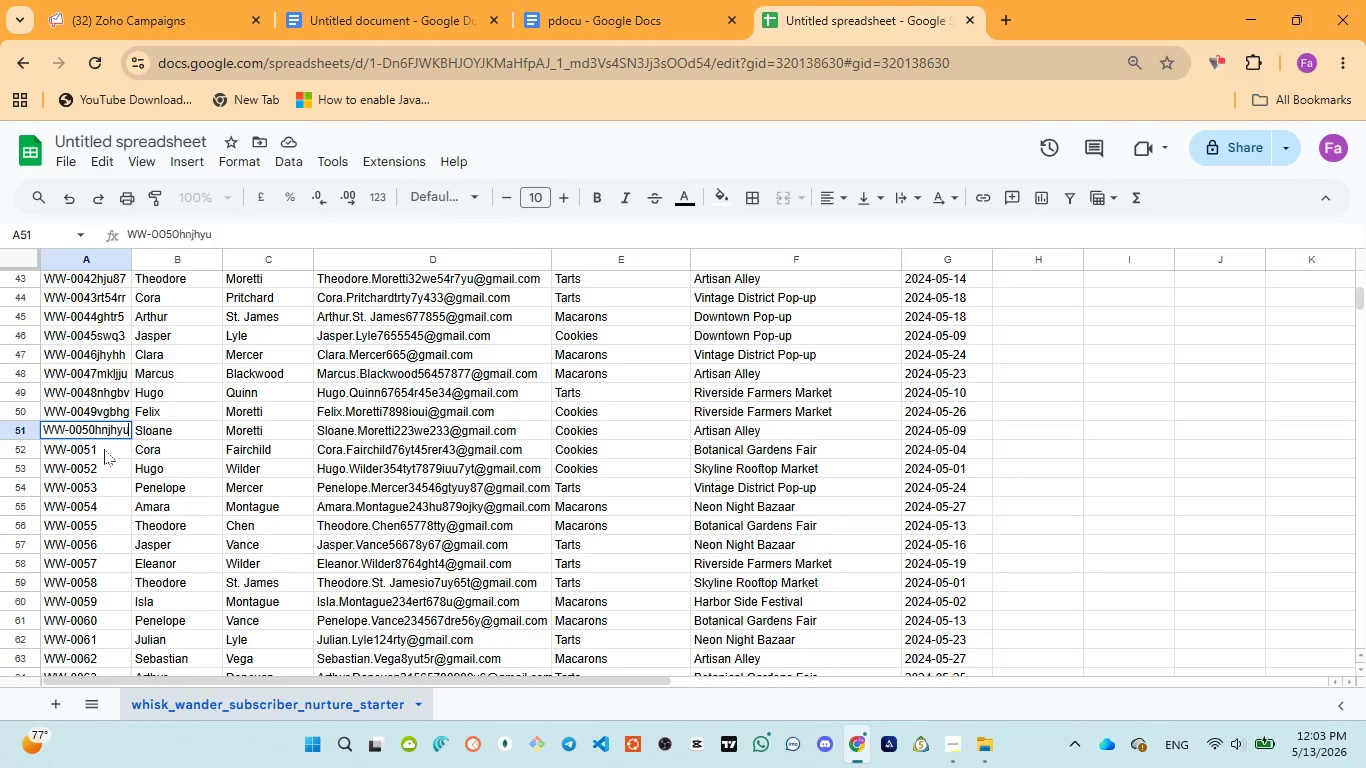 
double_click([104, 449])
 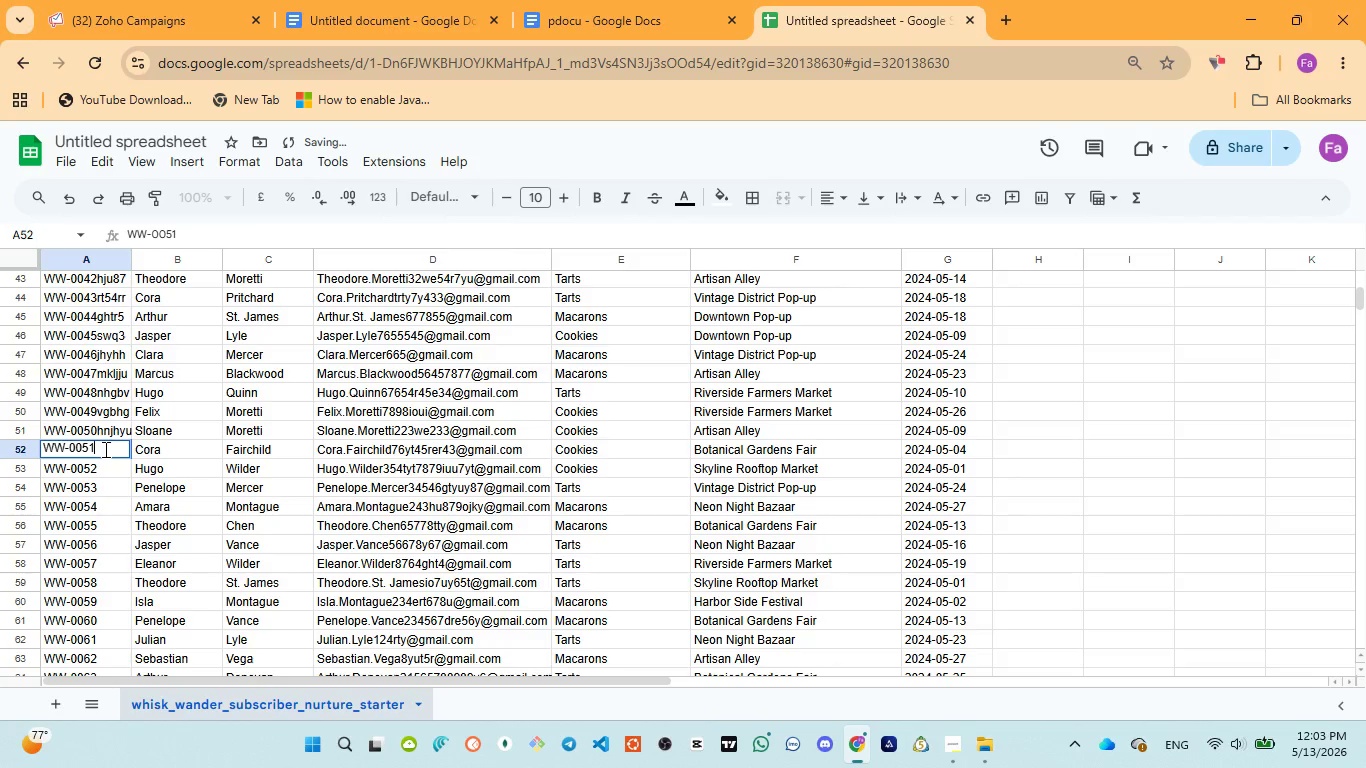 
type(ghyttt)
 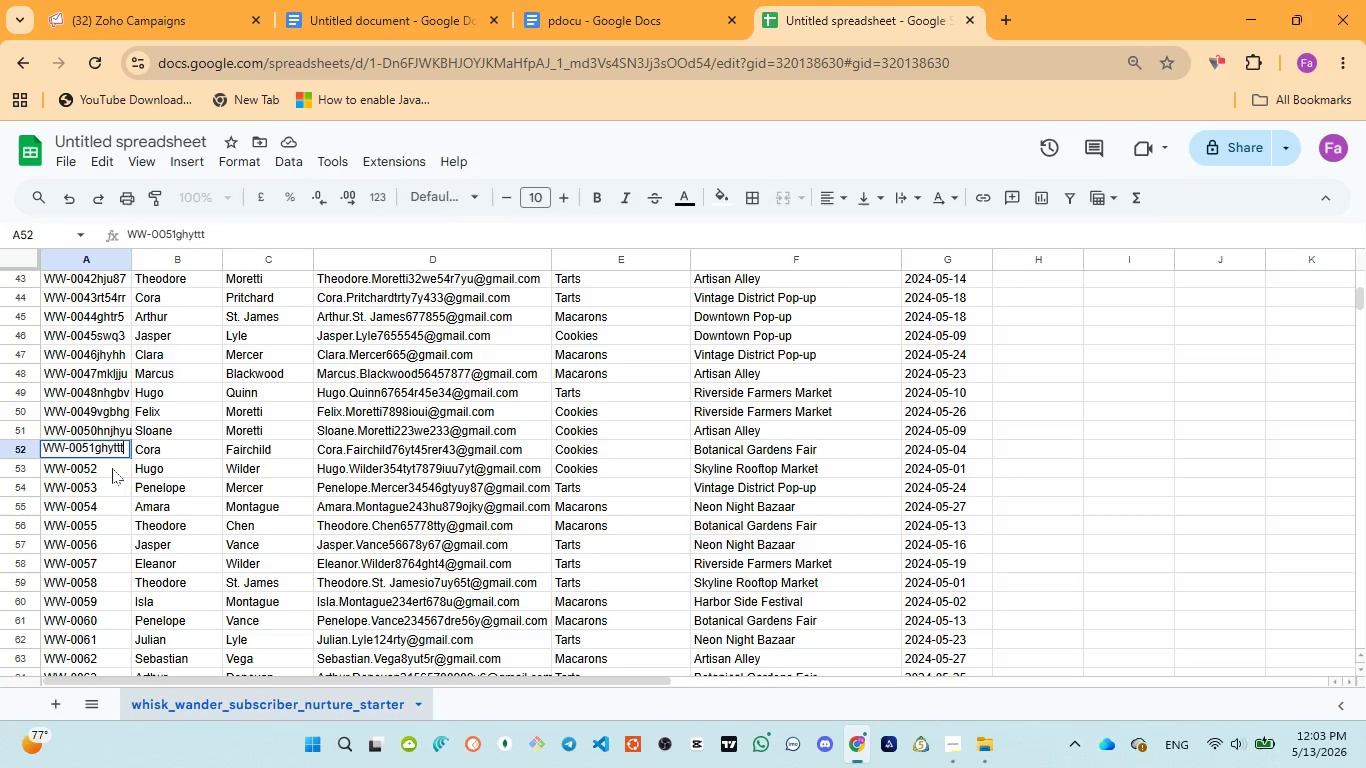 
double_click([112, 468])
 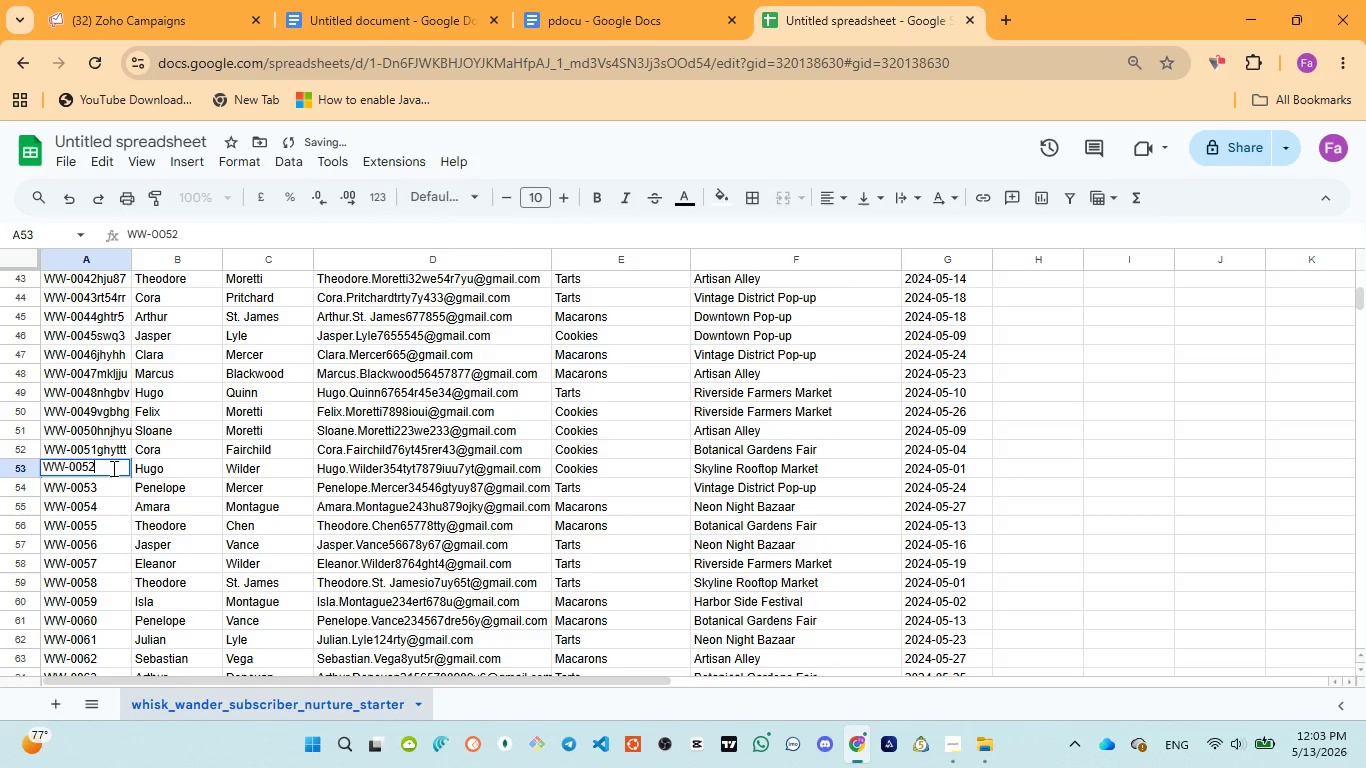 
type(dfrewe)
key(Backspace)
 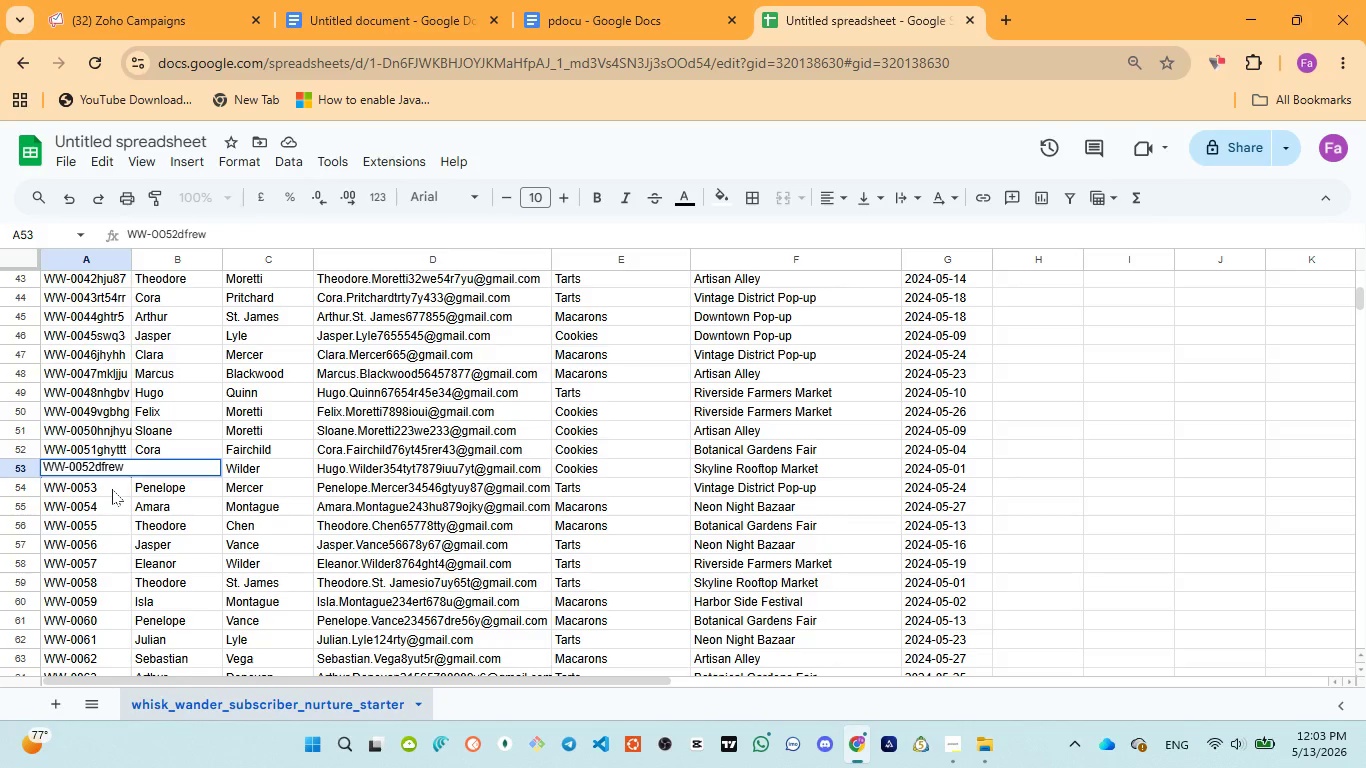 
double_click([112, 489])
 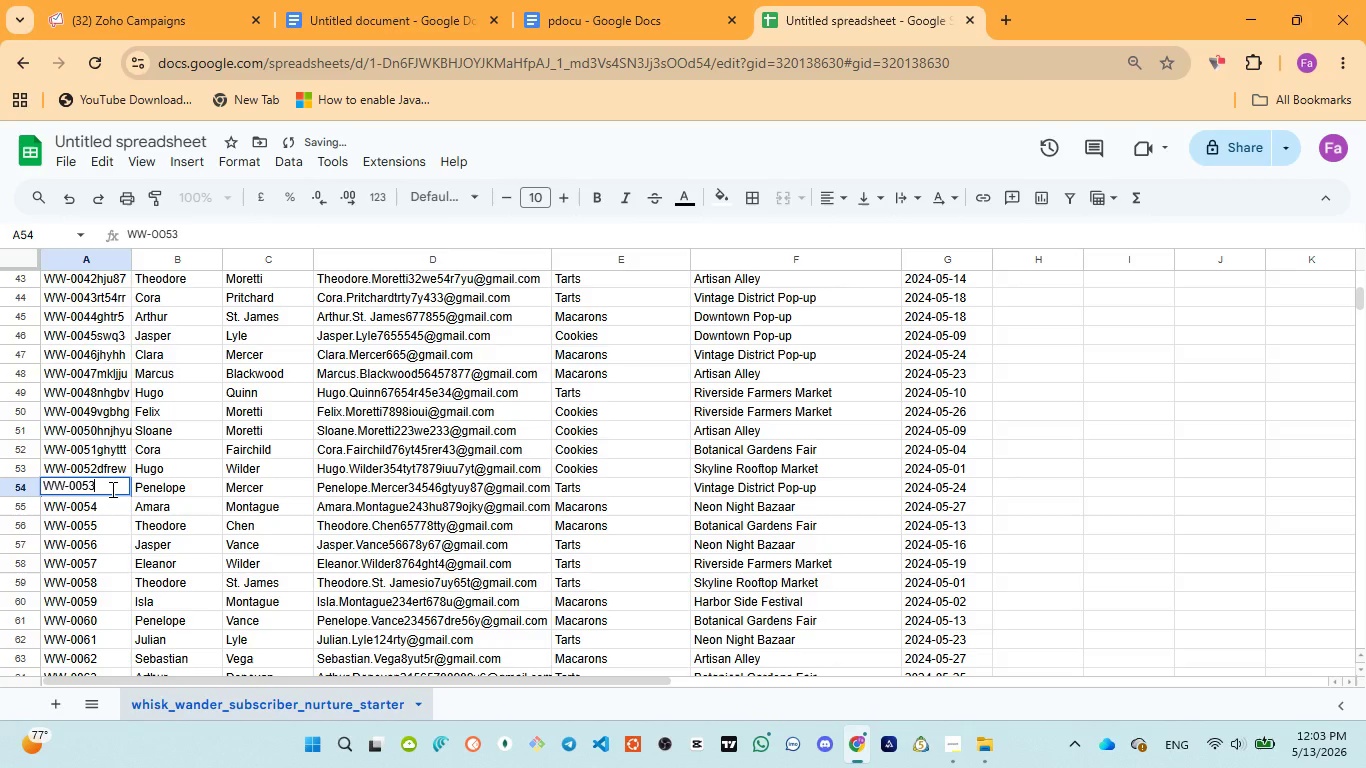 
type(kiuijkk)
 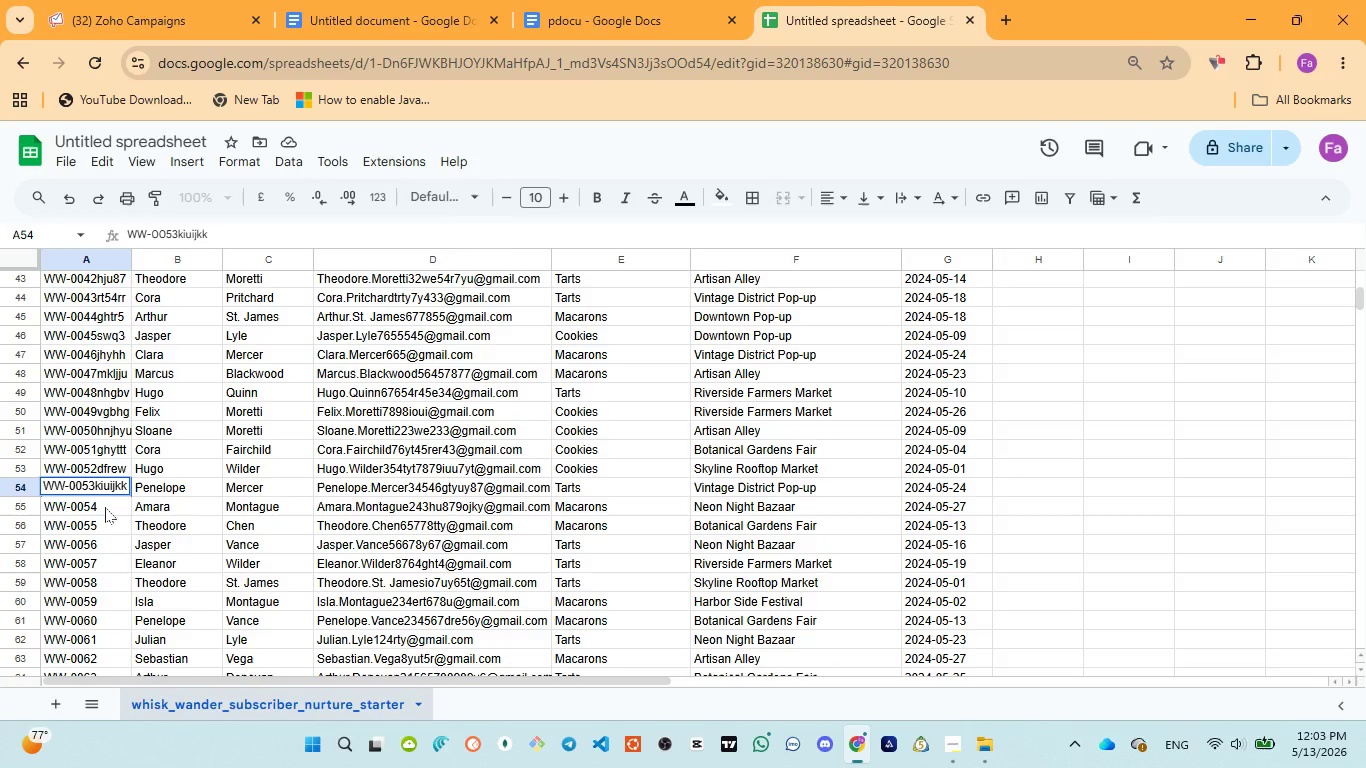 
left_click([105, 507])
 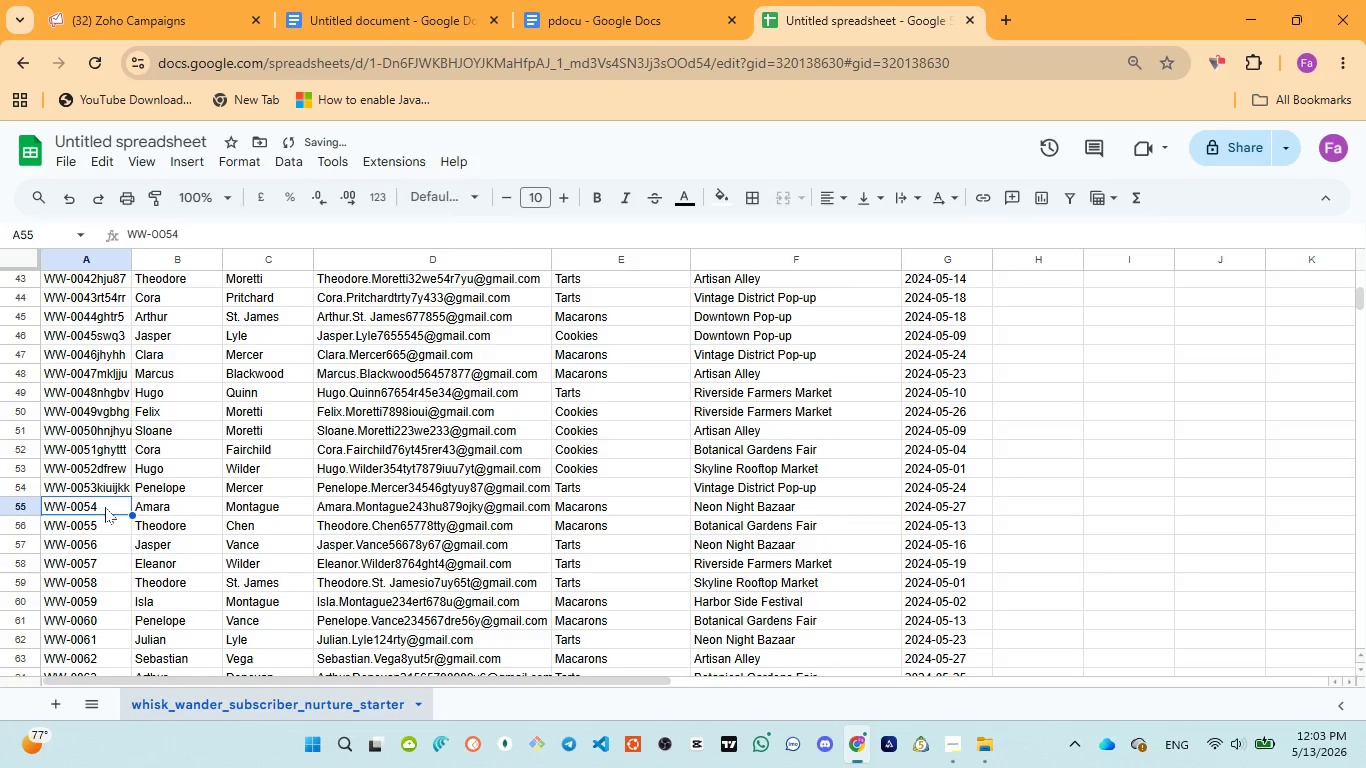 
double_click([105, 507])
 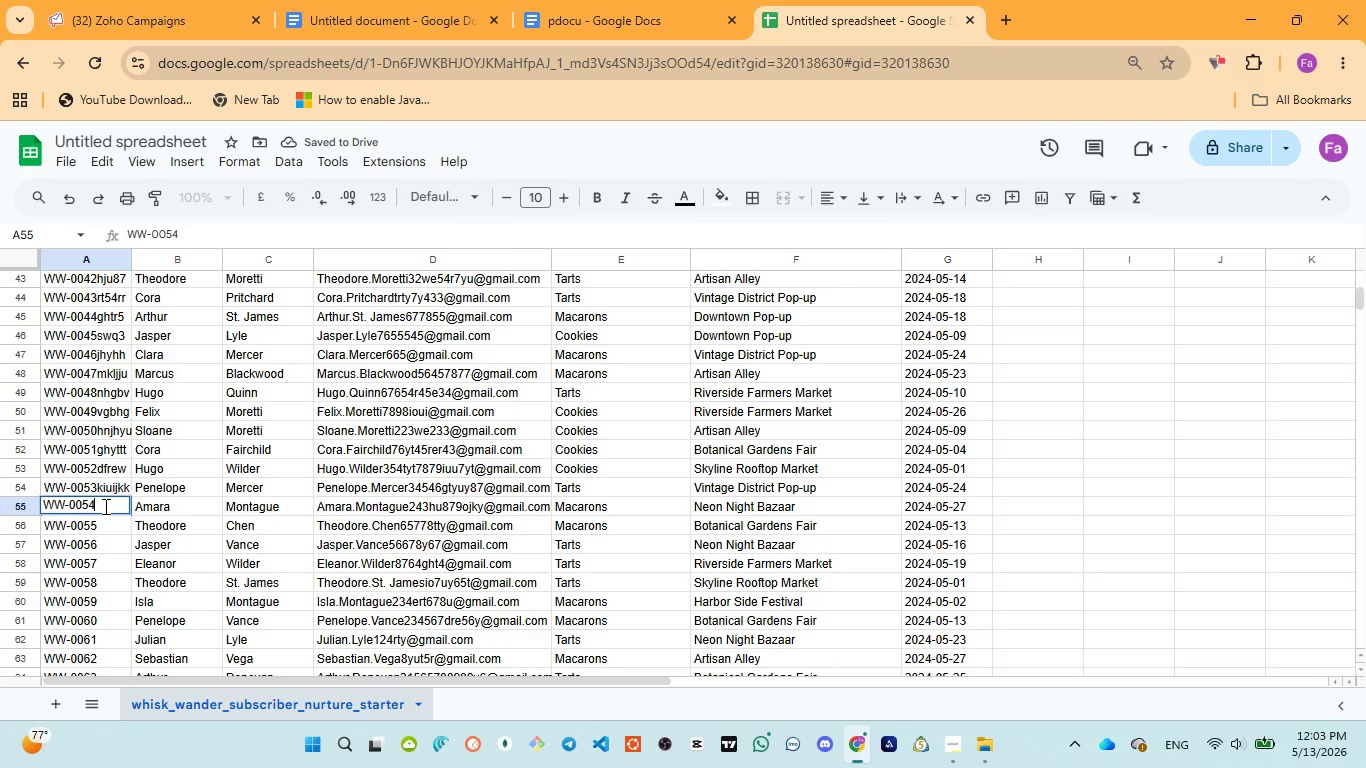 
type(lkoiuui)
 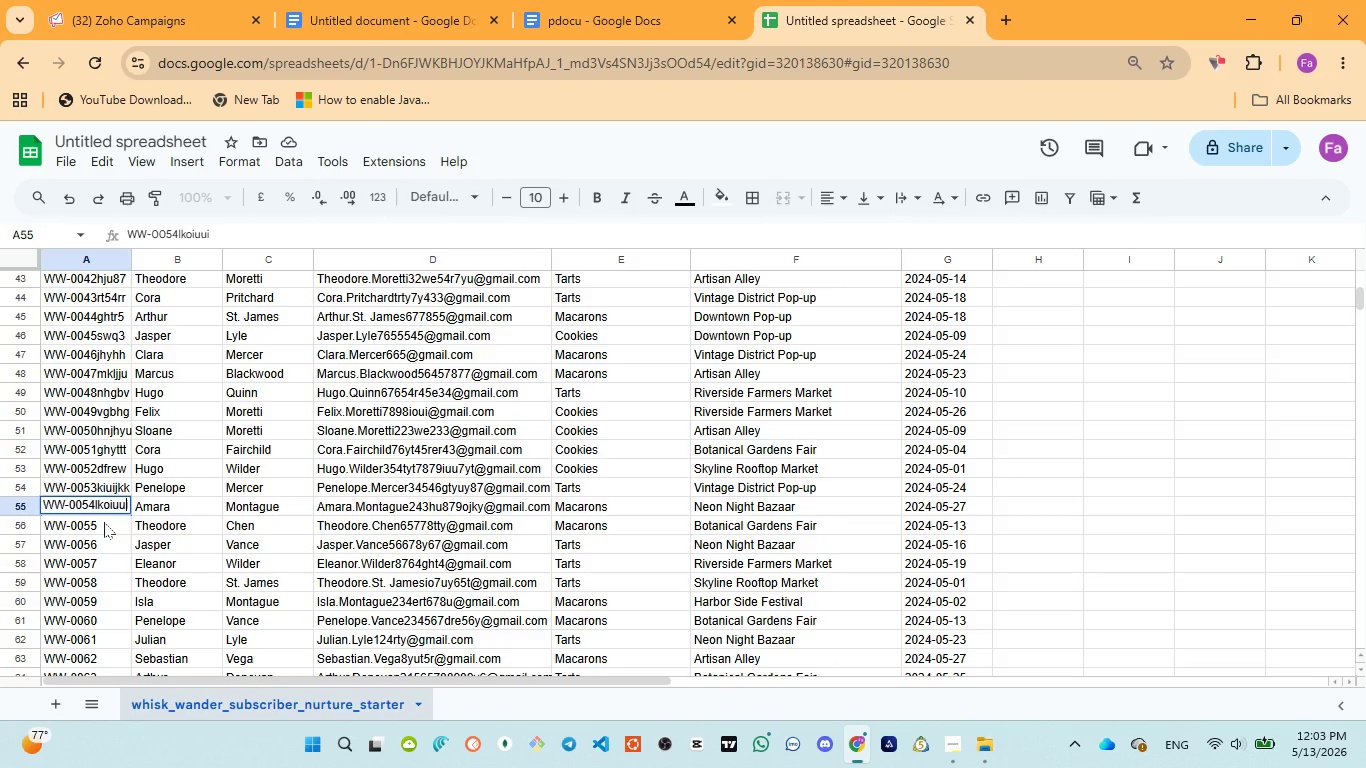 
double_click([104, 522])
 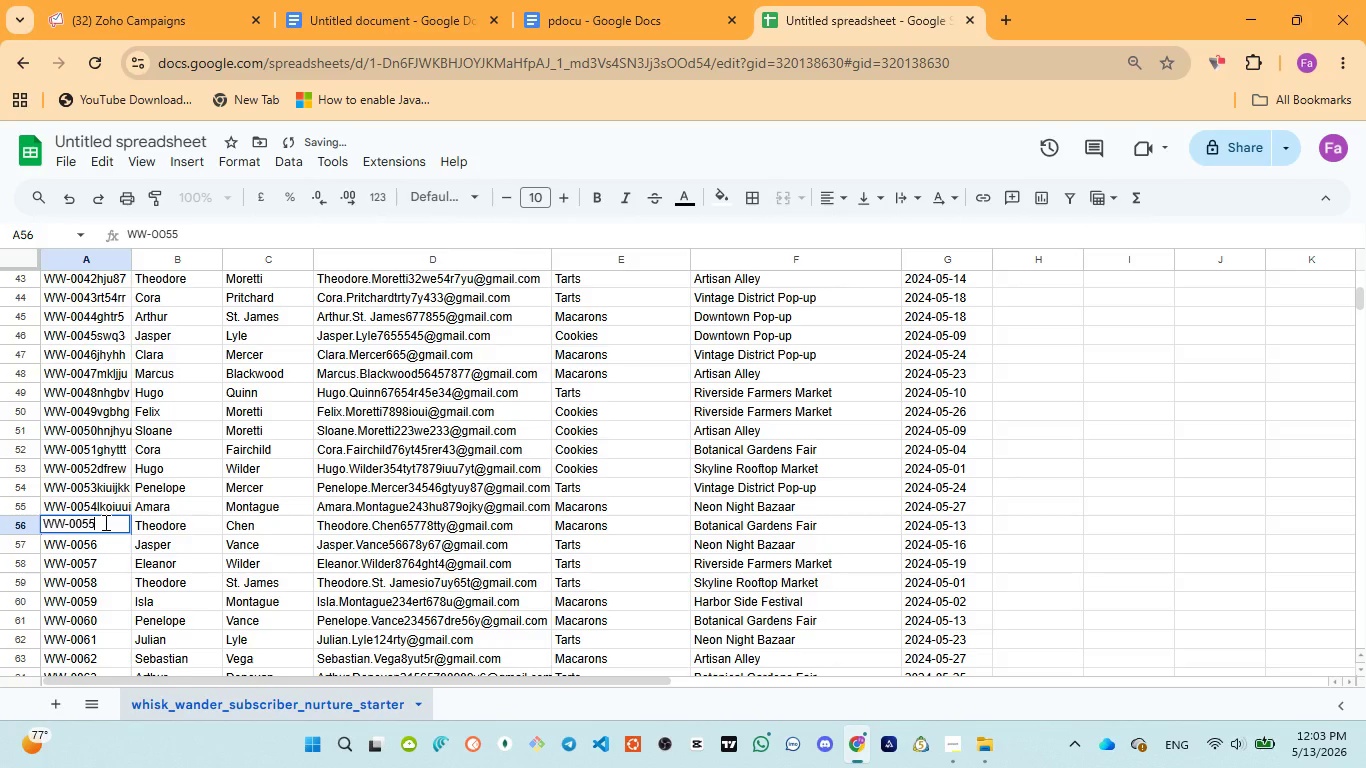 
type(pooii)
 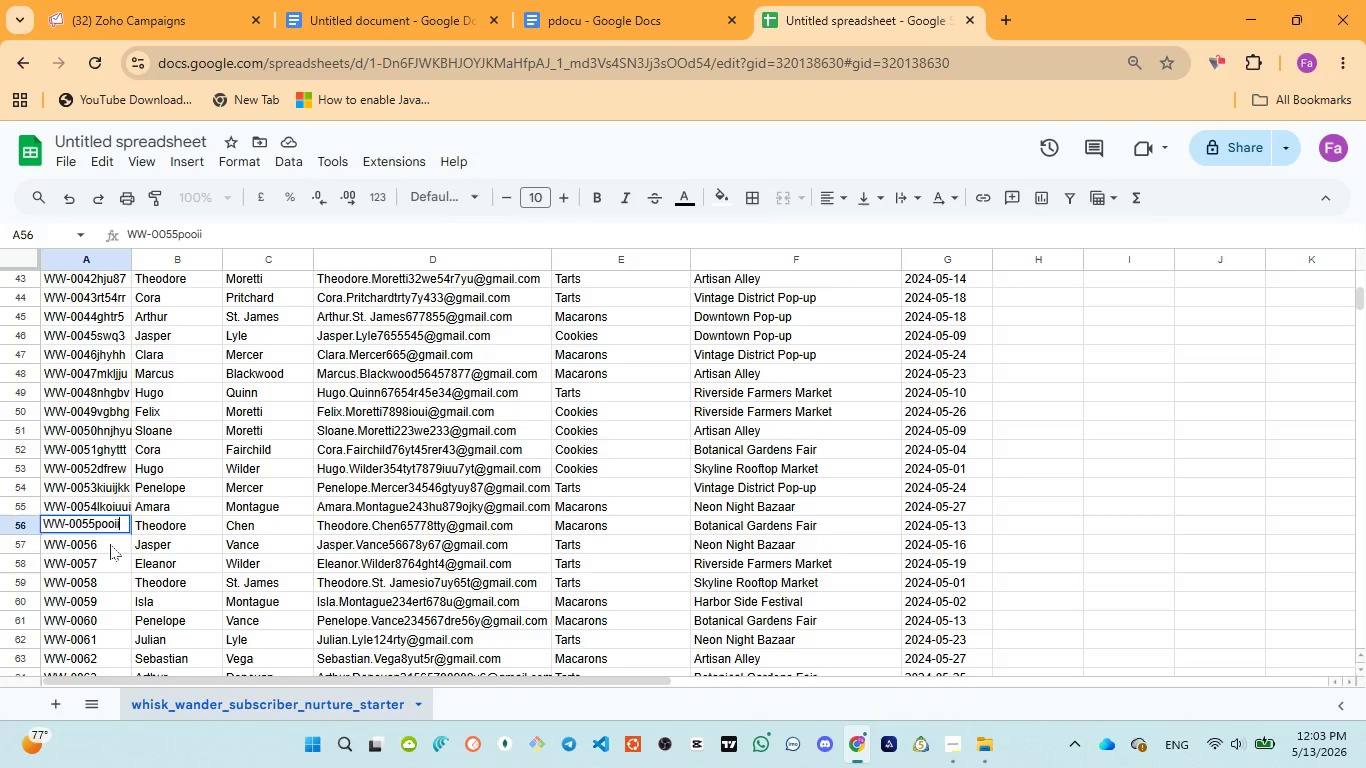 
double_click([110, 544])
 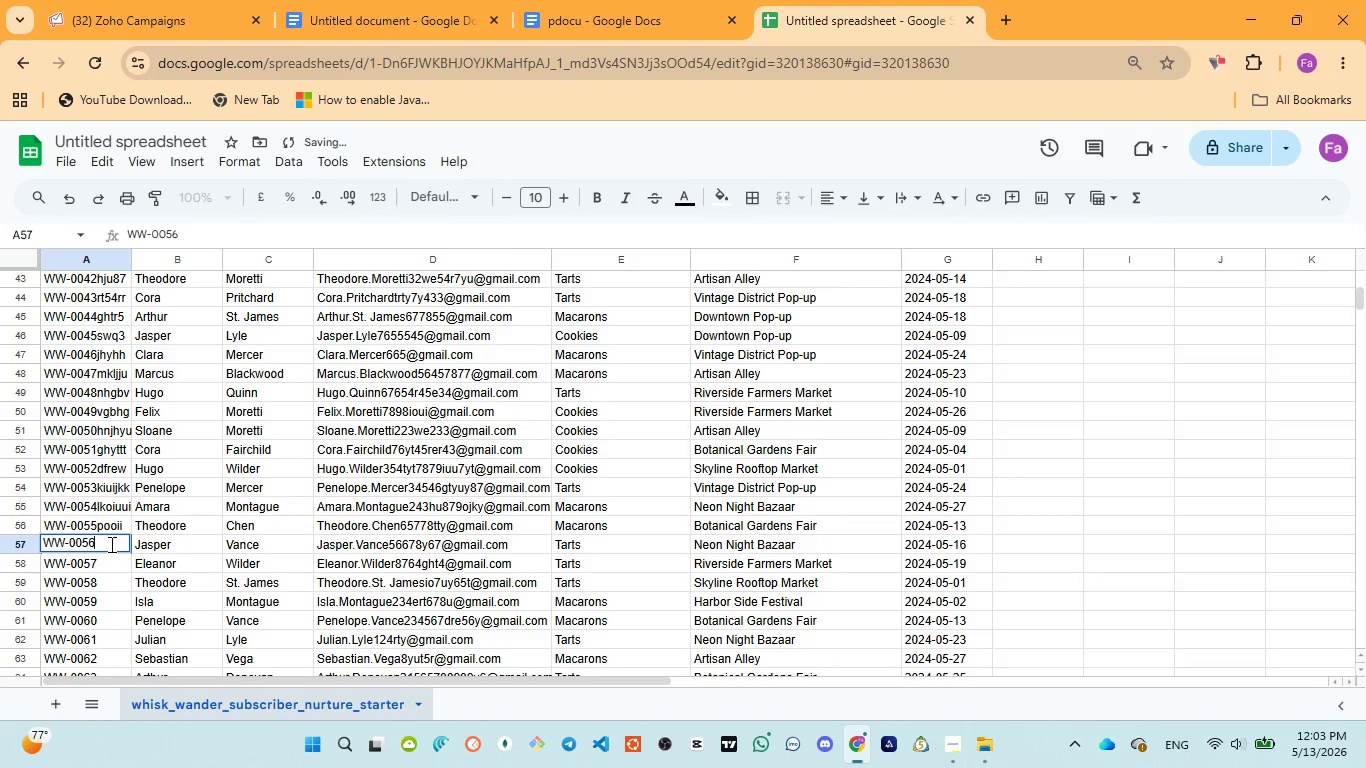 
type(popou)
 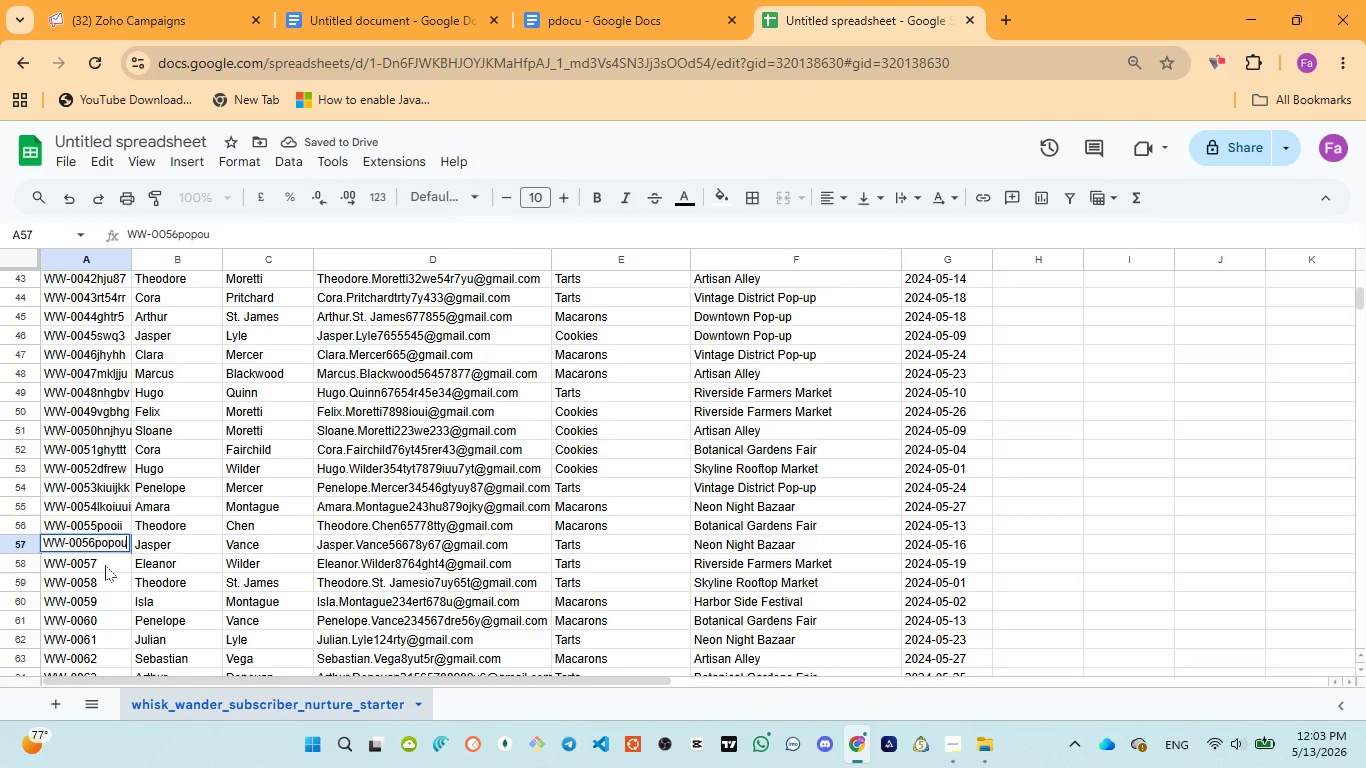 
left_click([105, 565])
 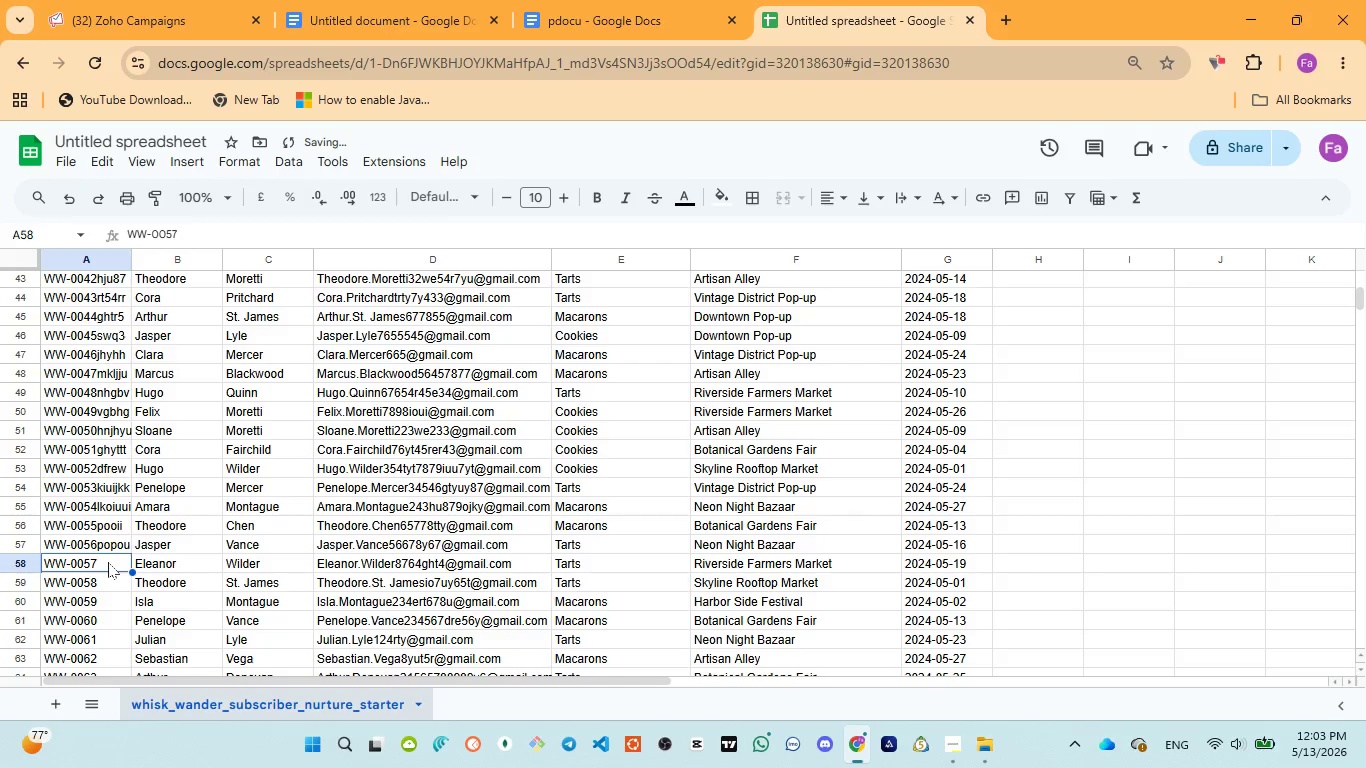 
double_click([108, 562])
 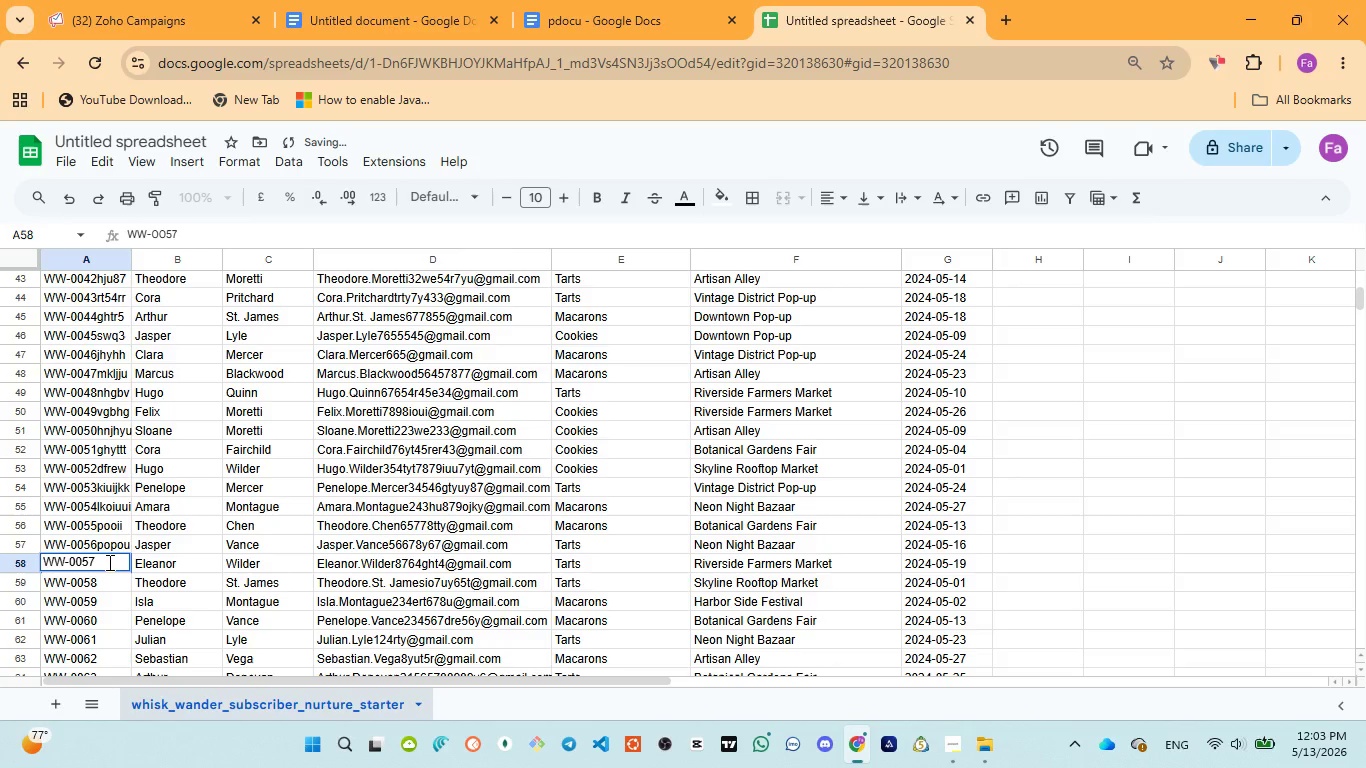 
type(opoiu)
 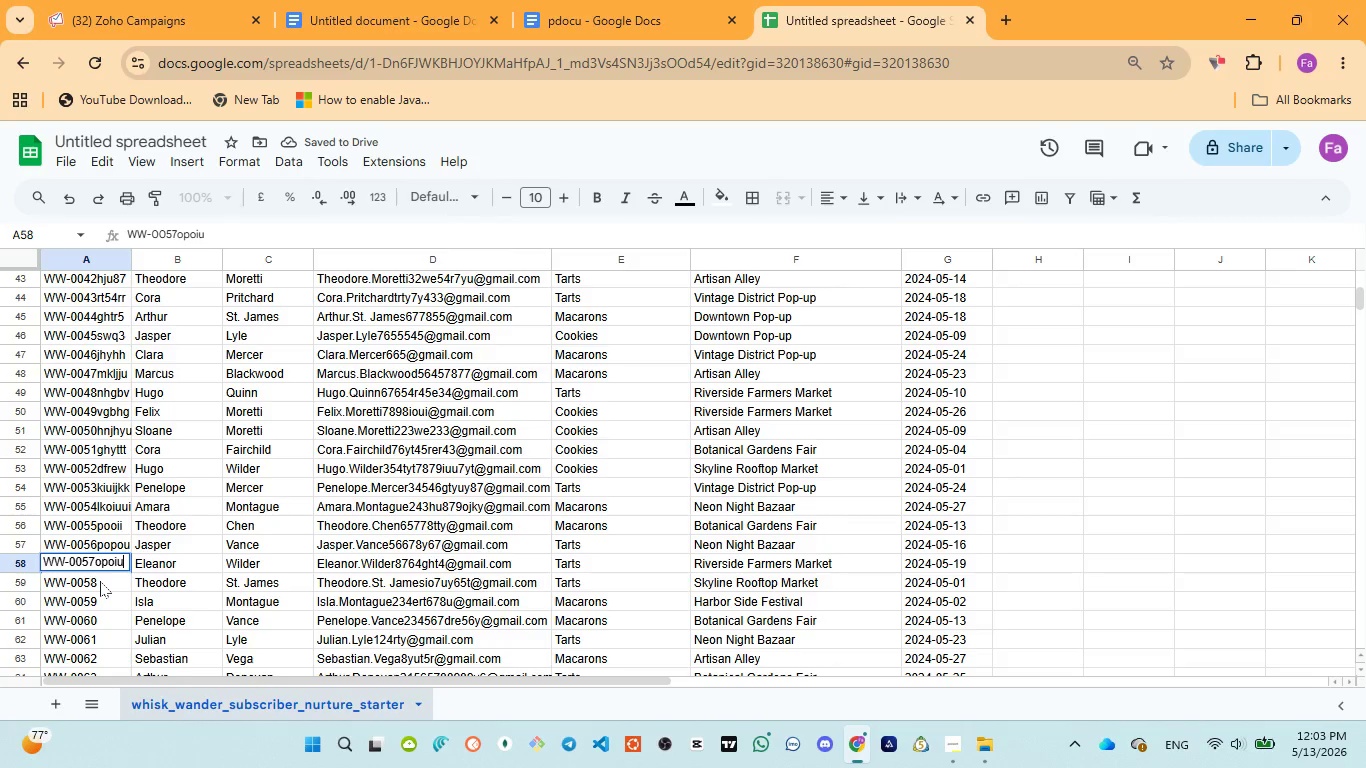 
double_click([100, 581])
 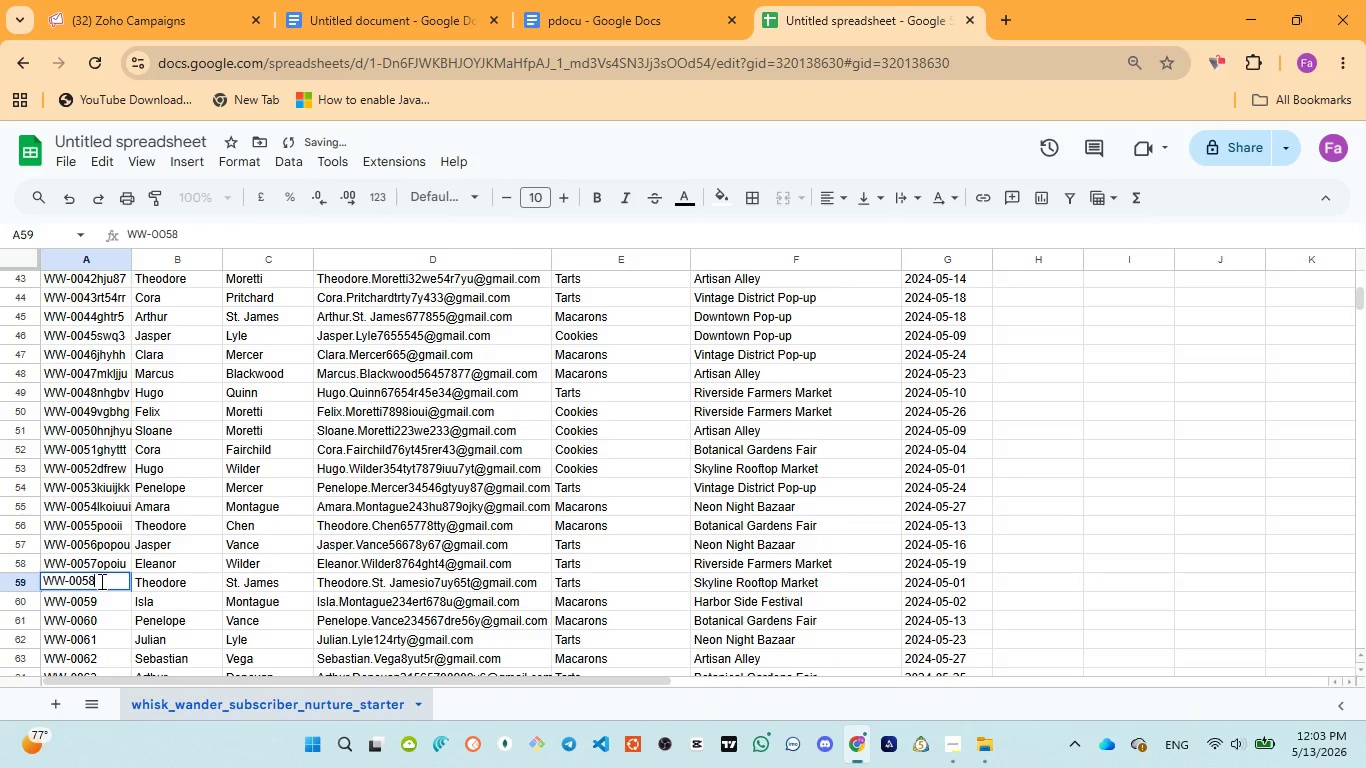 
type(oiuu)
 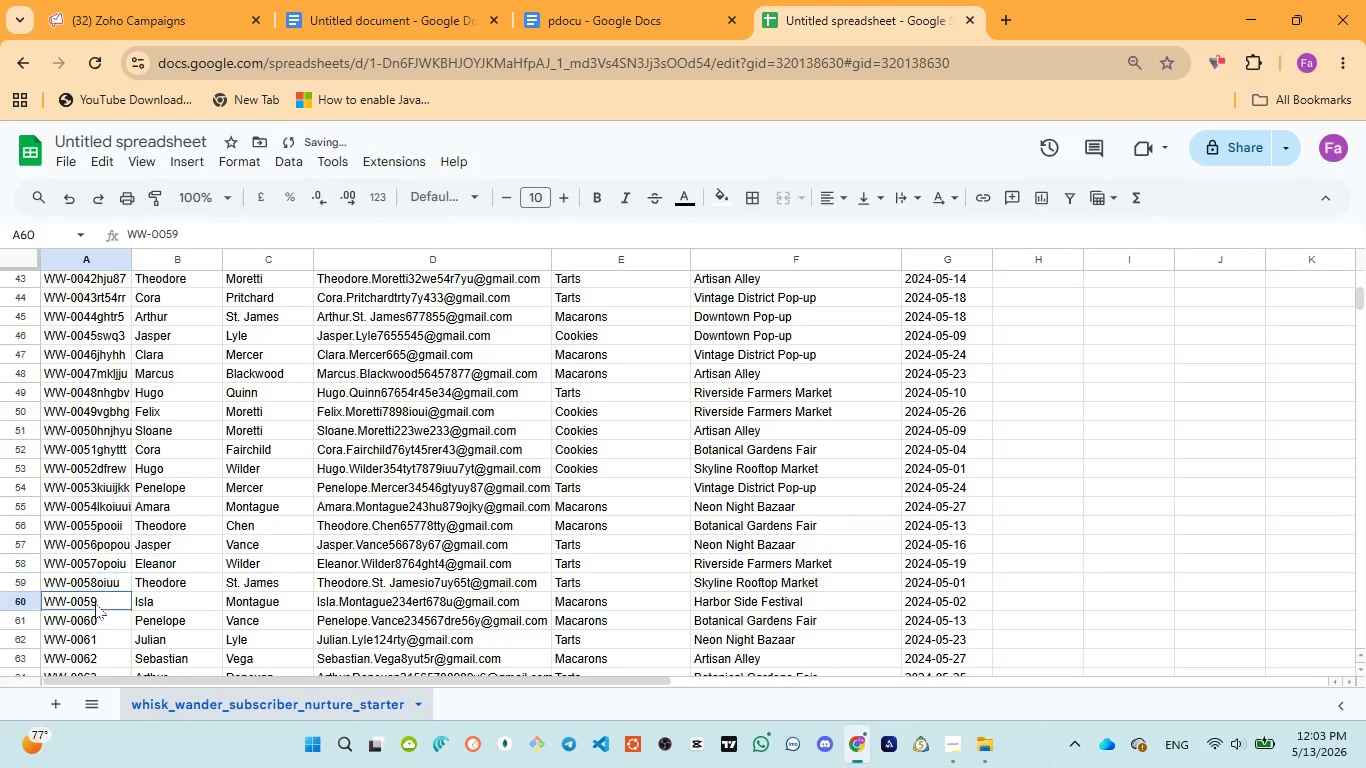 
double_click([95, 603])
 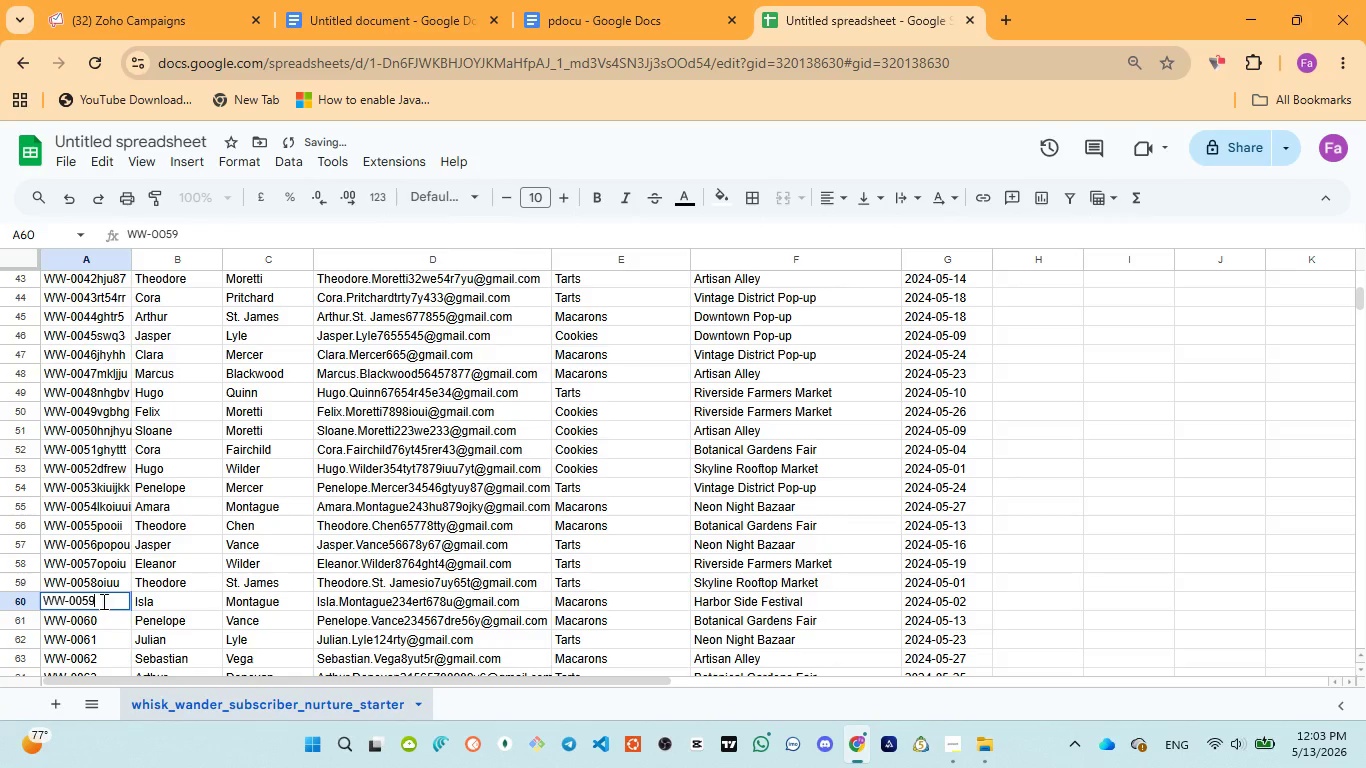 
left_click([102, 601])
 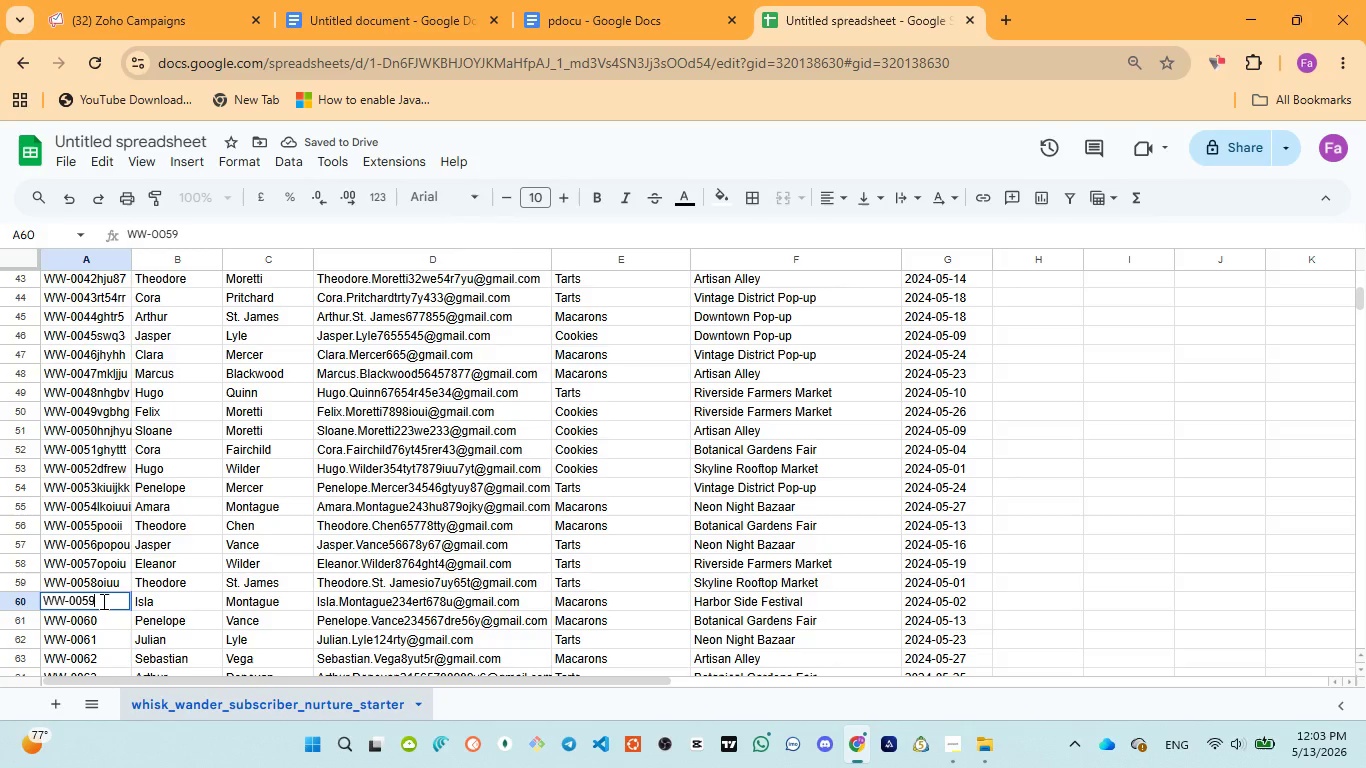 
type(tytrrt)
 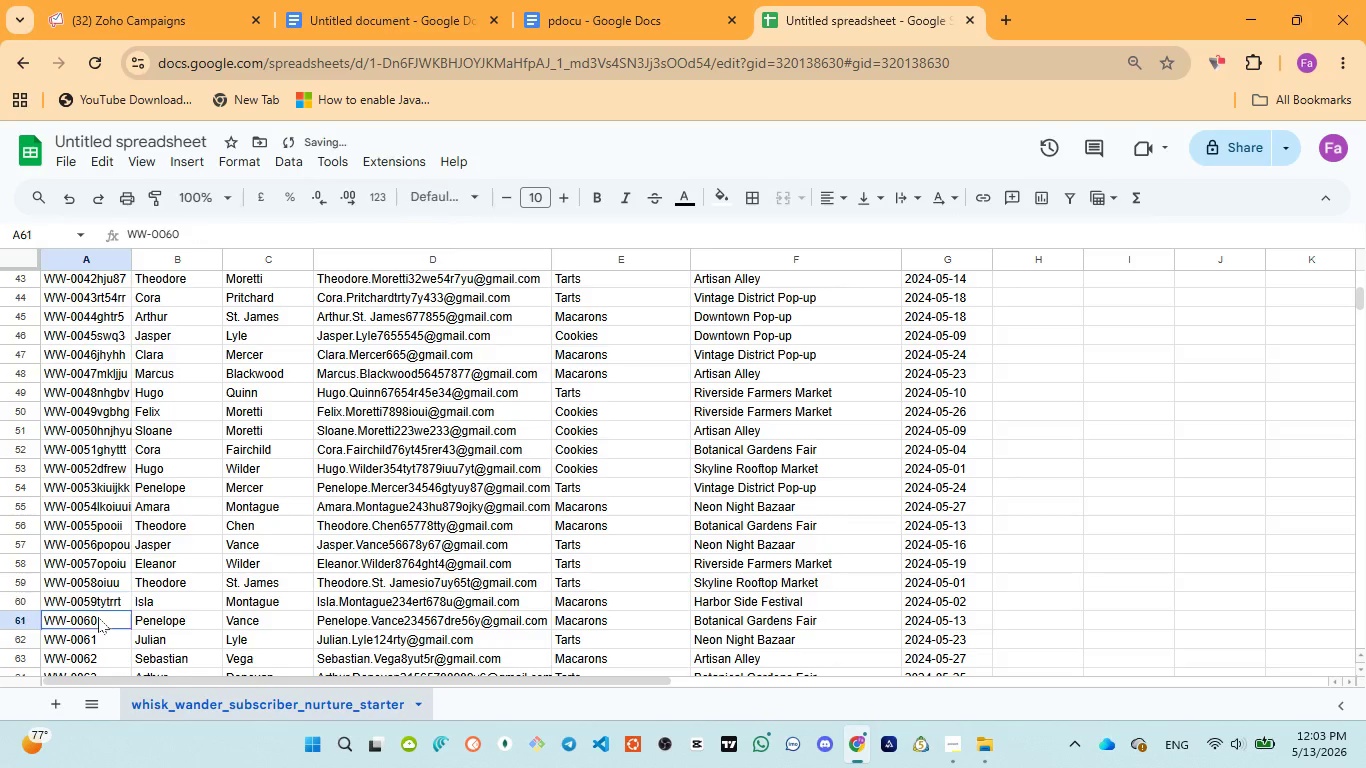 
double_click([98, 617])
 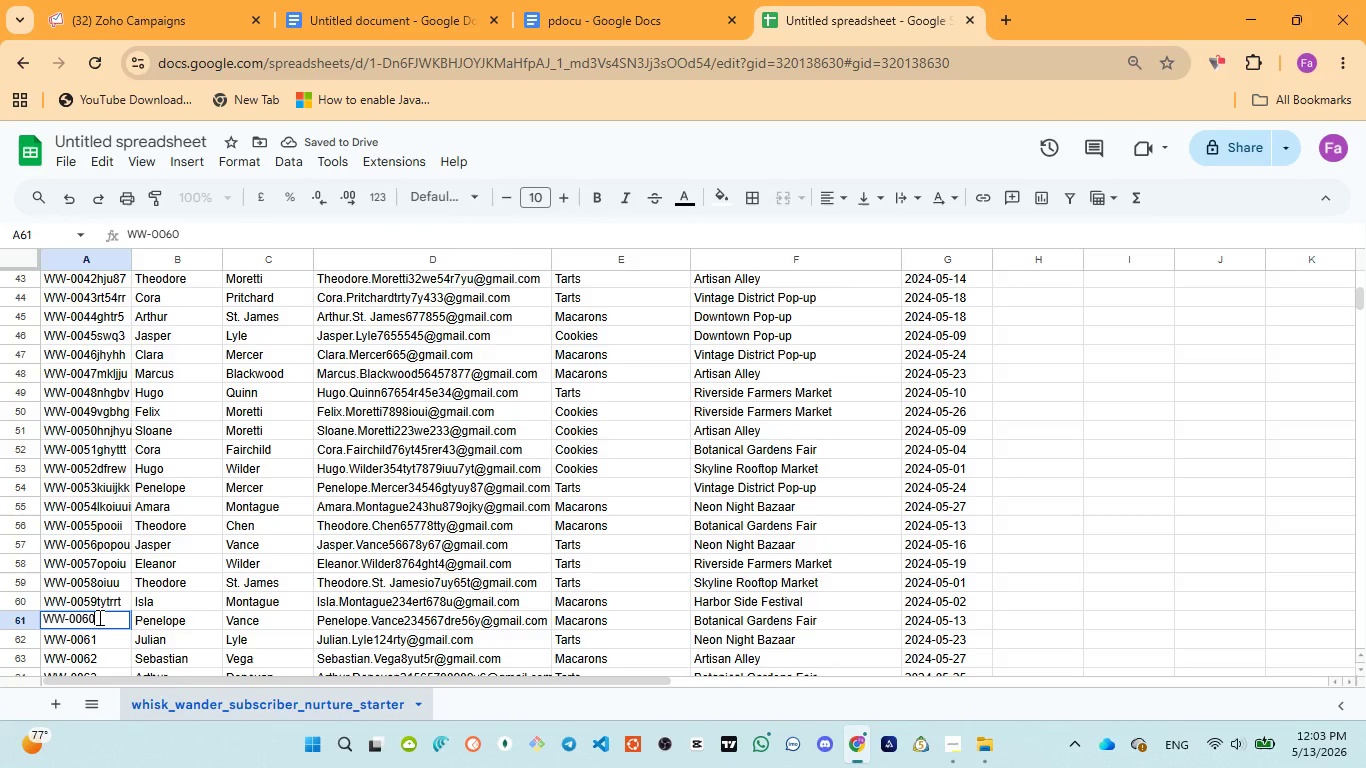 
type(yyuyy)
 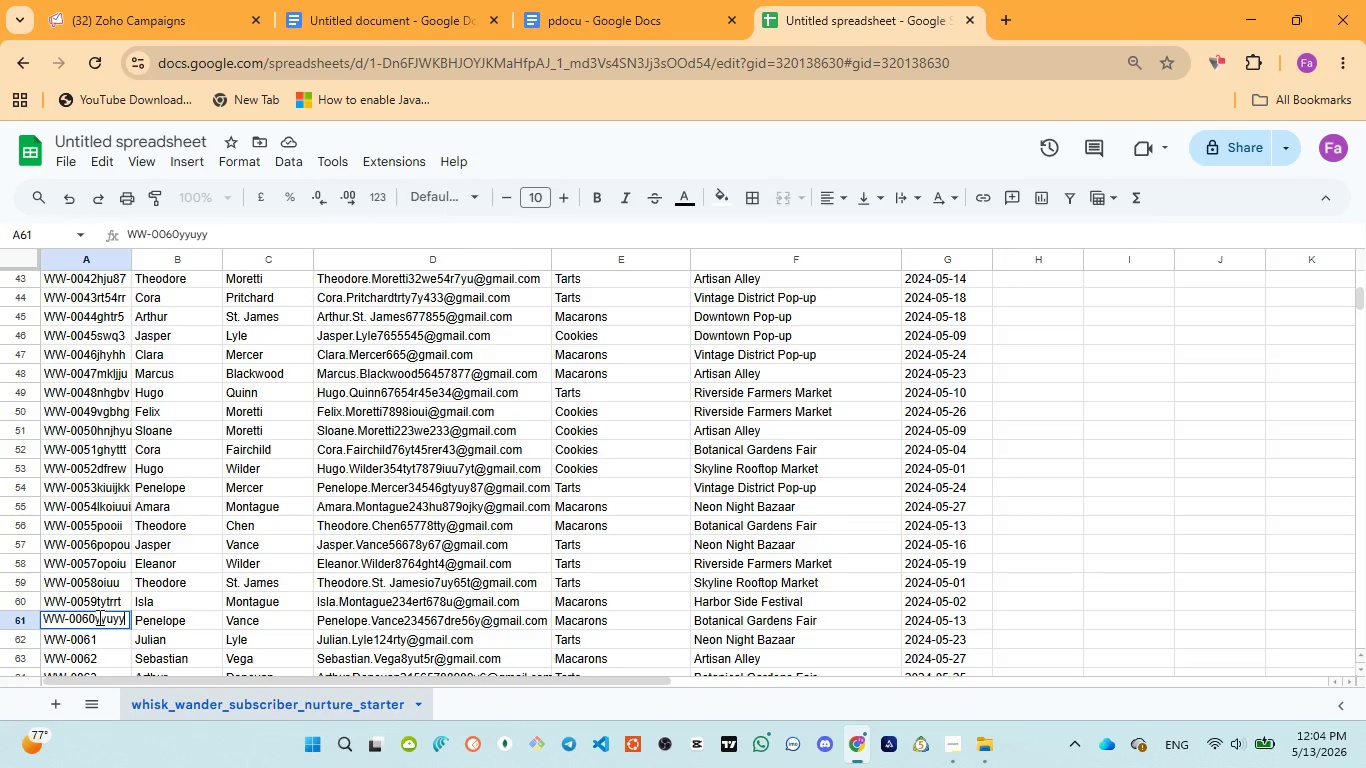 
wait(12.48)
 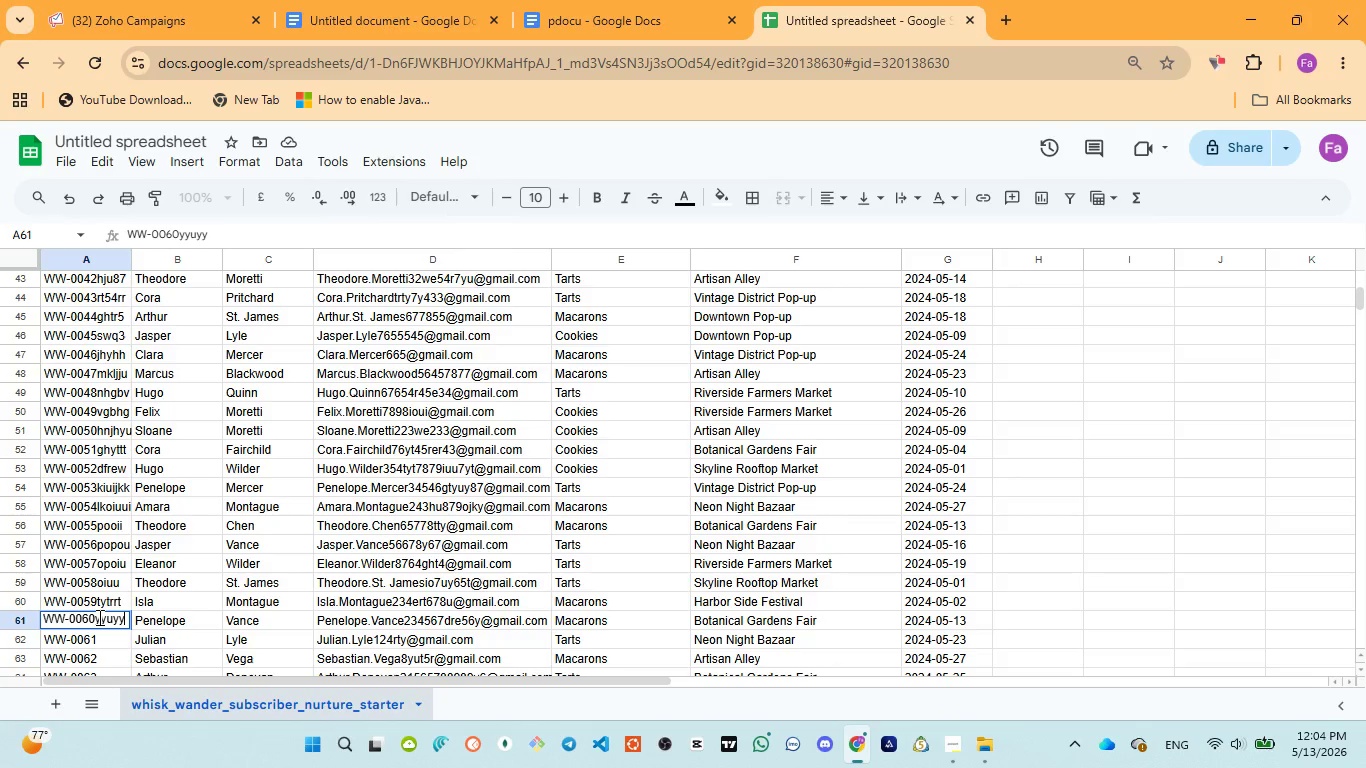 
double_click([102, 636])
 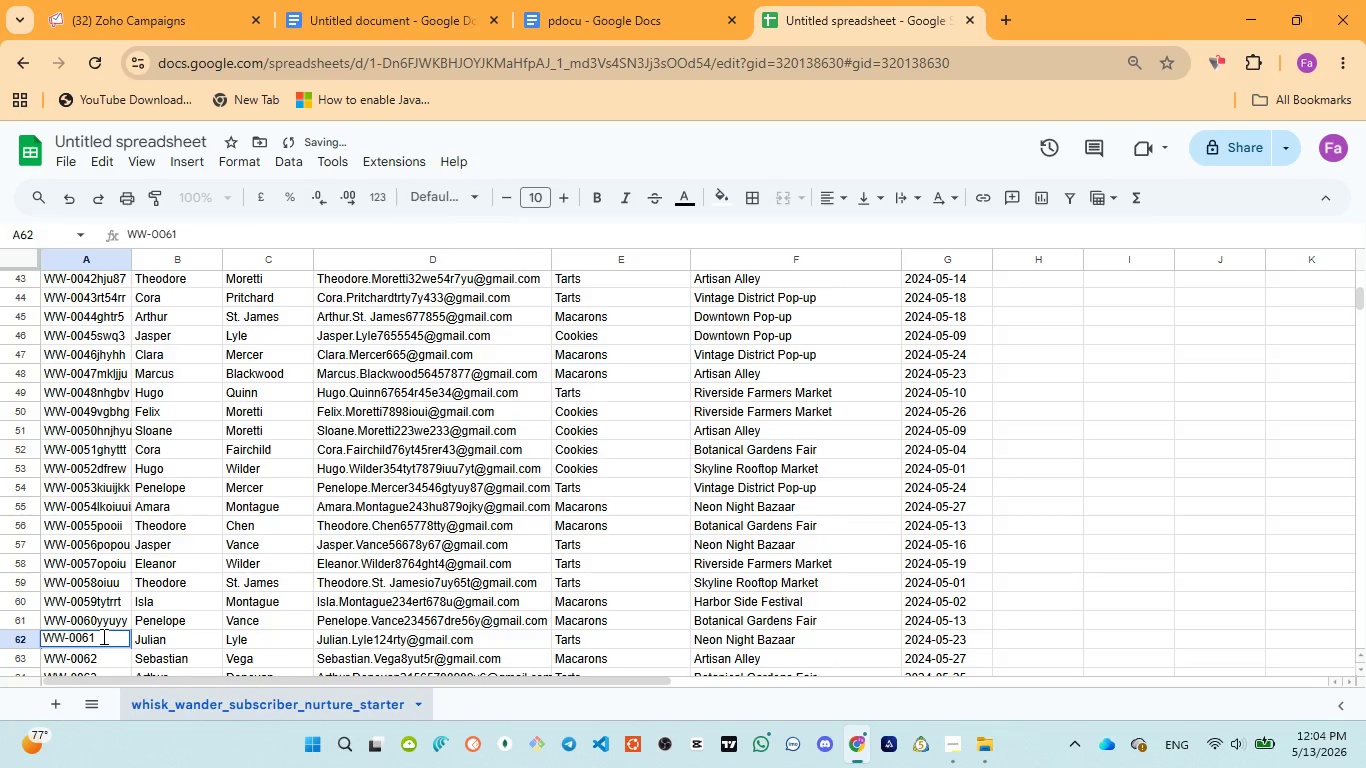 
type(huutyt)
 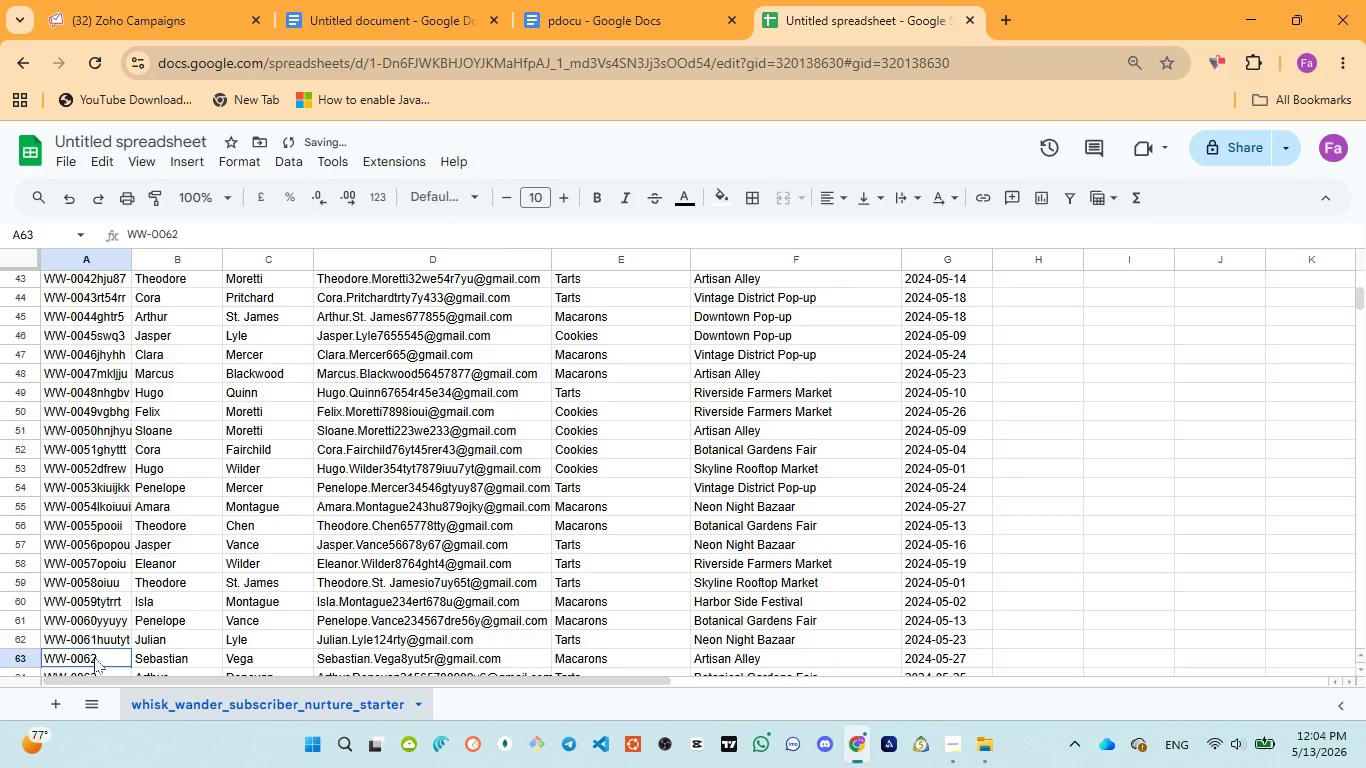 
scroll: coordinate [107, 569], scroll_direction: down, amount: 2.0
 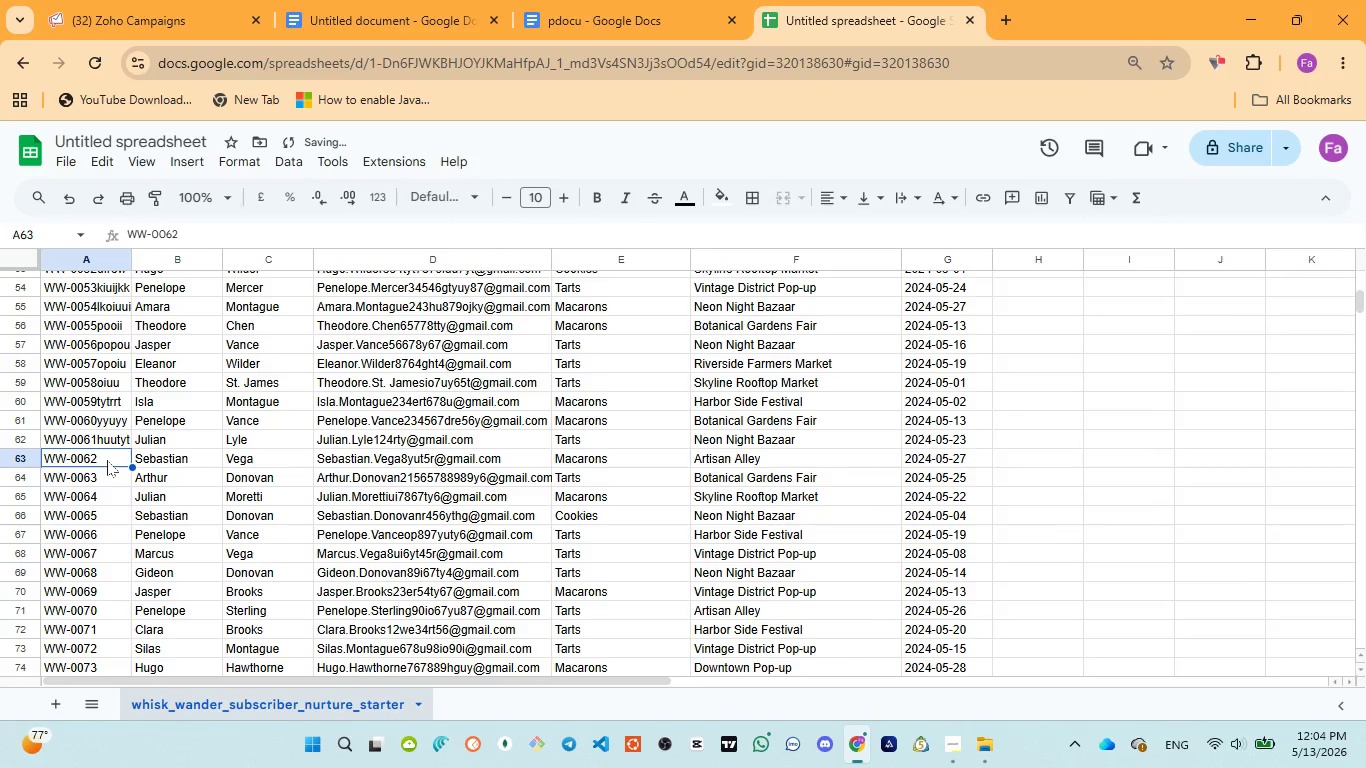 
double_click([107, 460])
 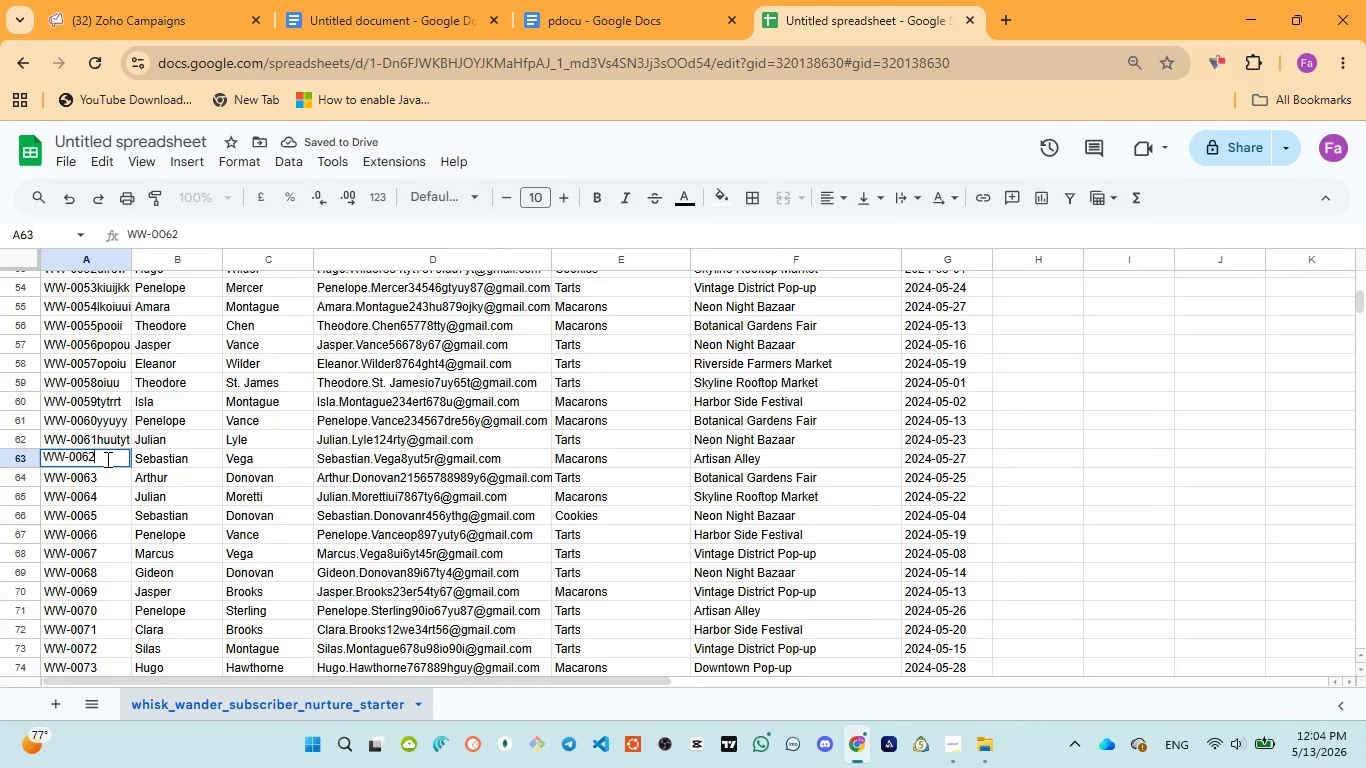 
type(ty65tt)
 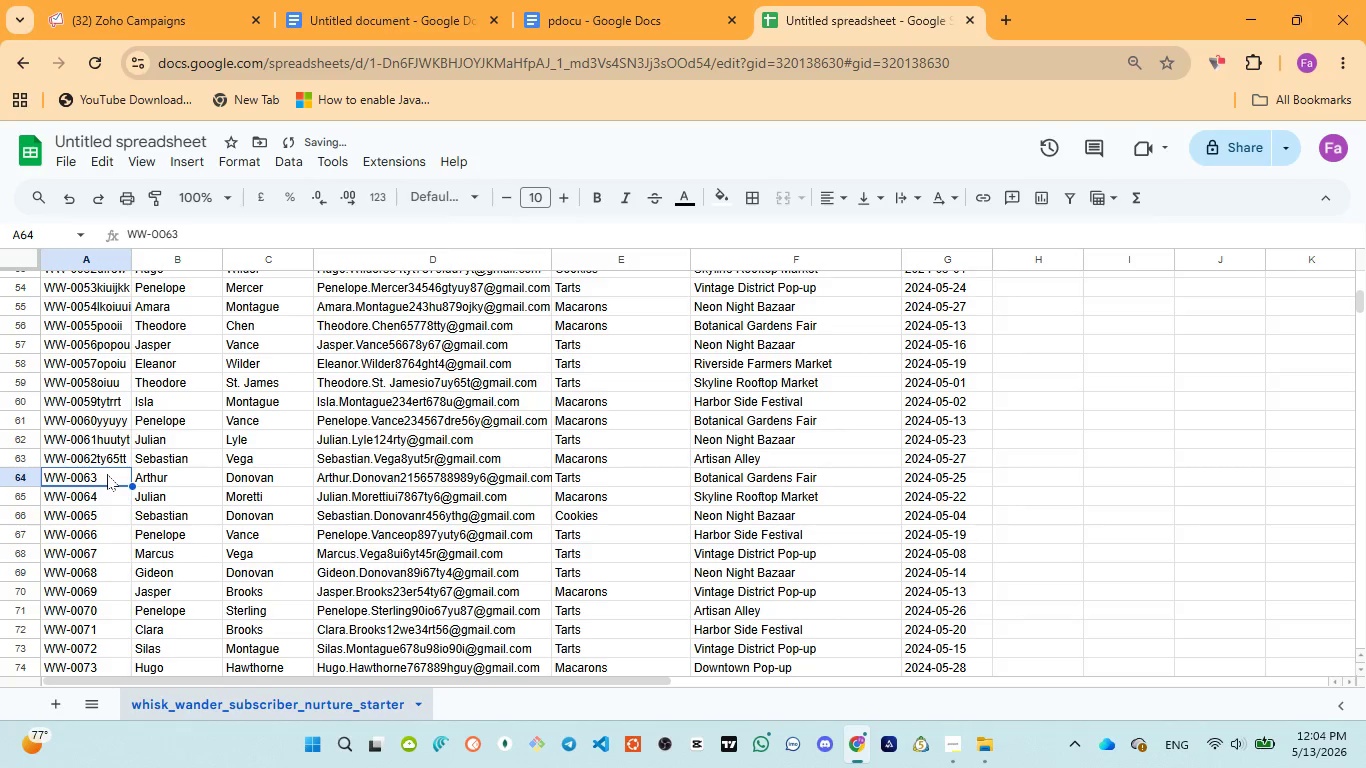 
double_click([107, 474])
 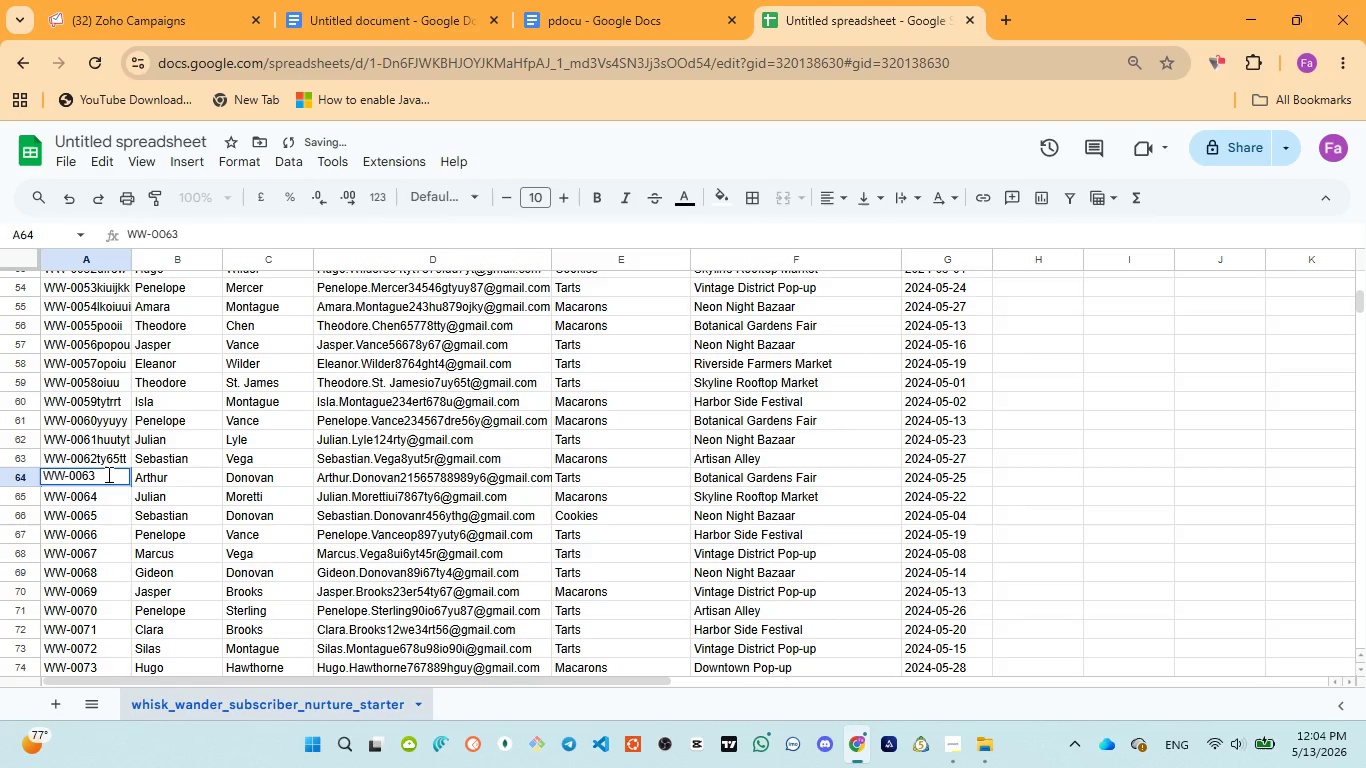 
type(ytuy6)
 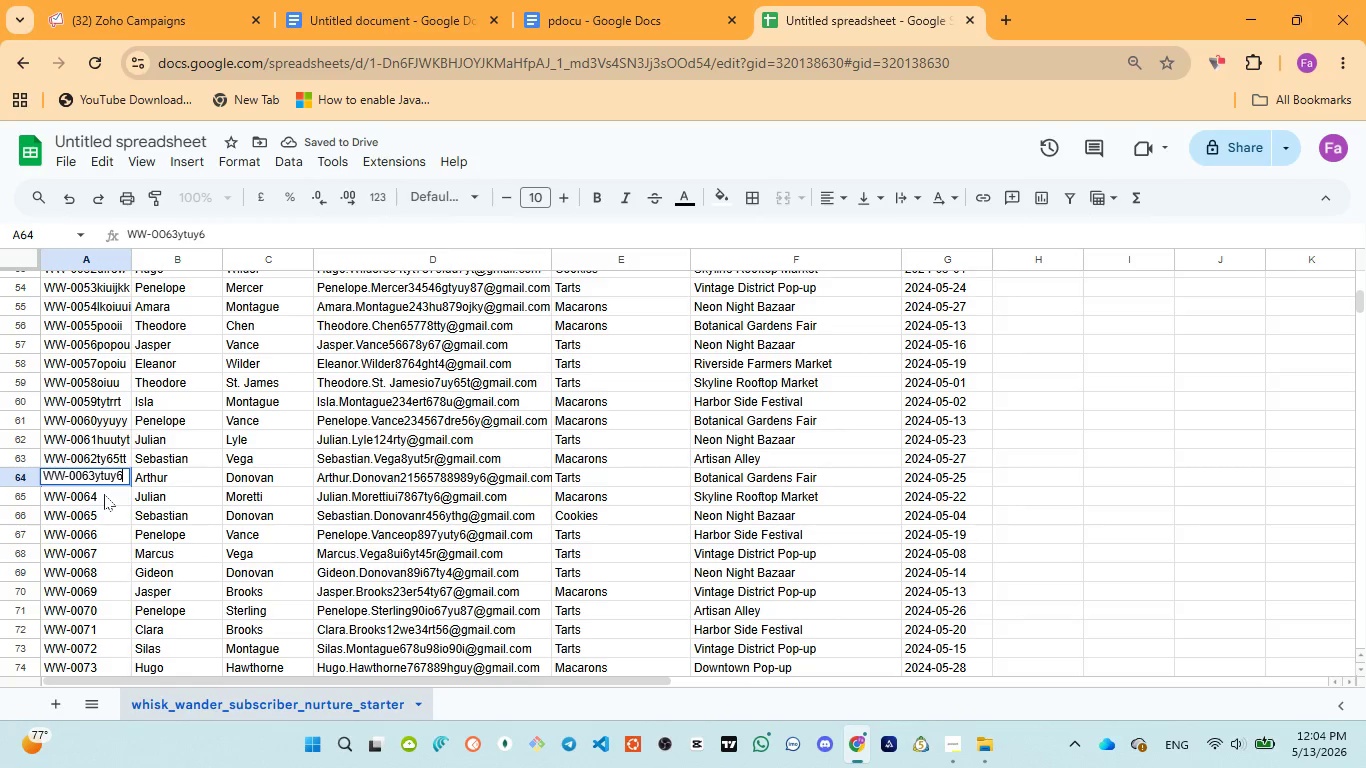 
double_click([104, 494])
 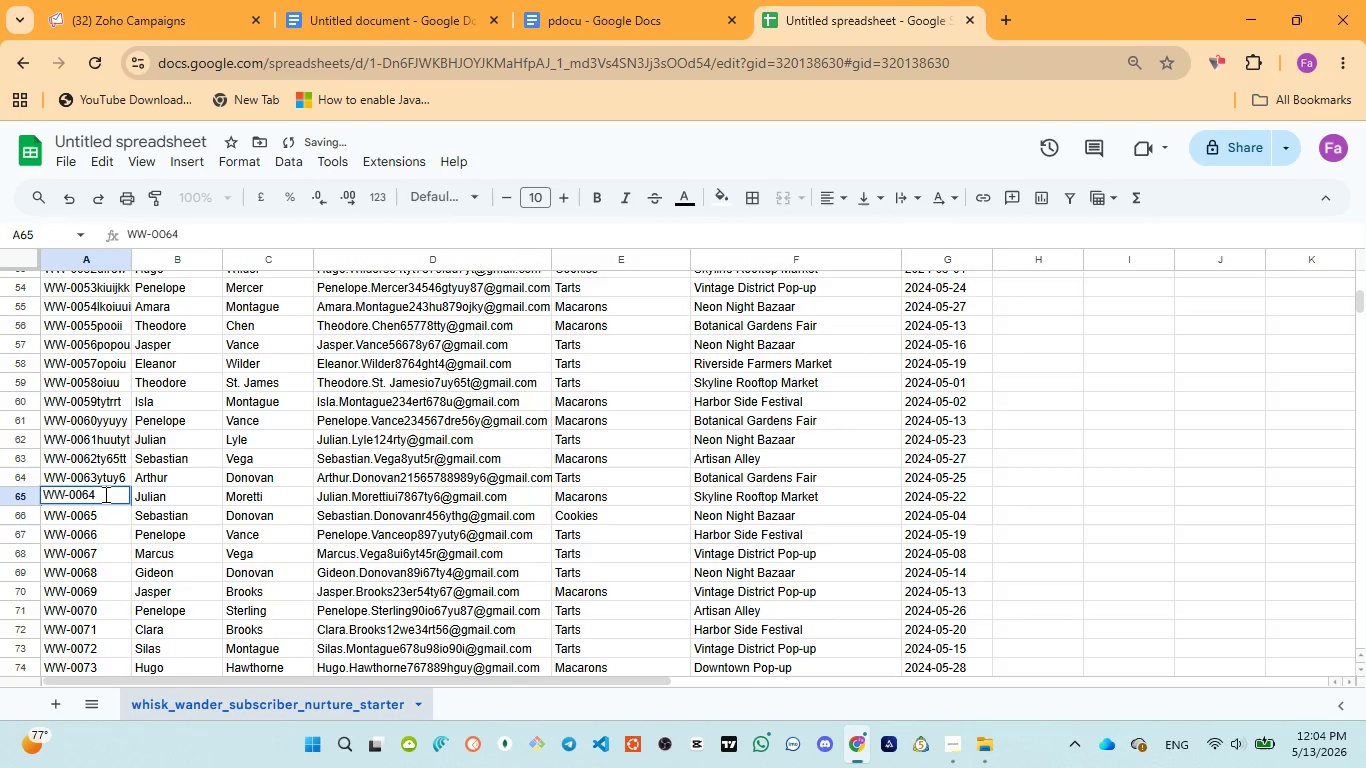 
type(yt655t)
 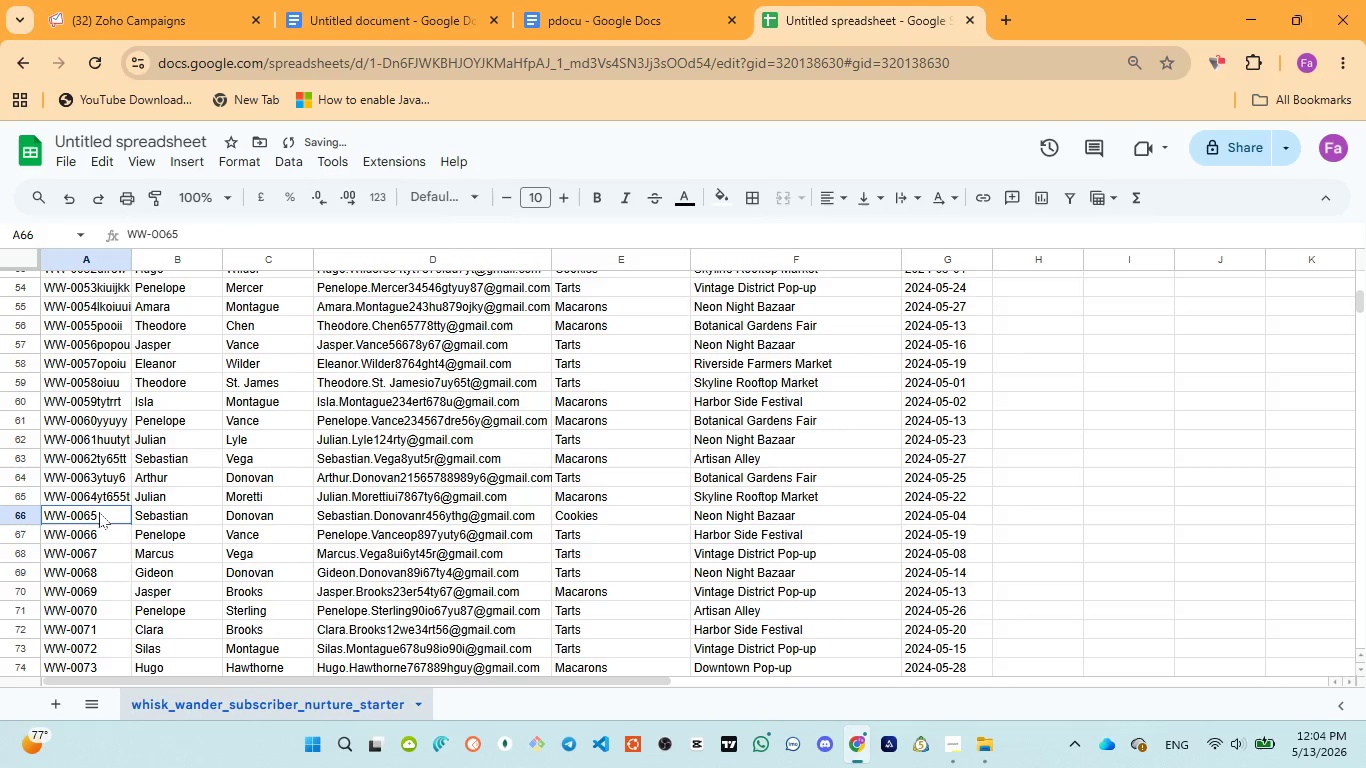 
double_click([99, 512])
 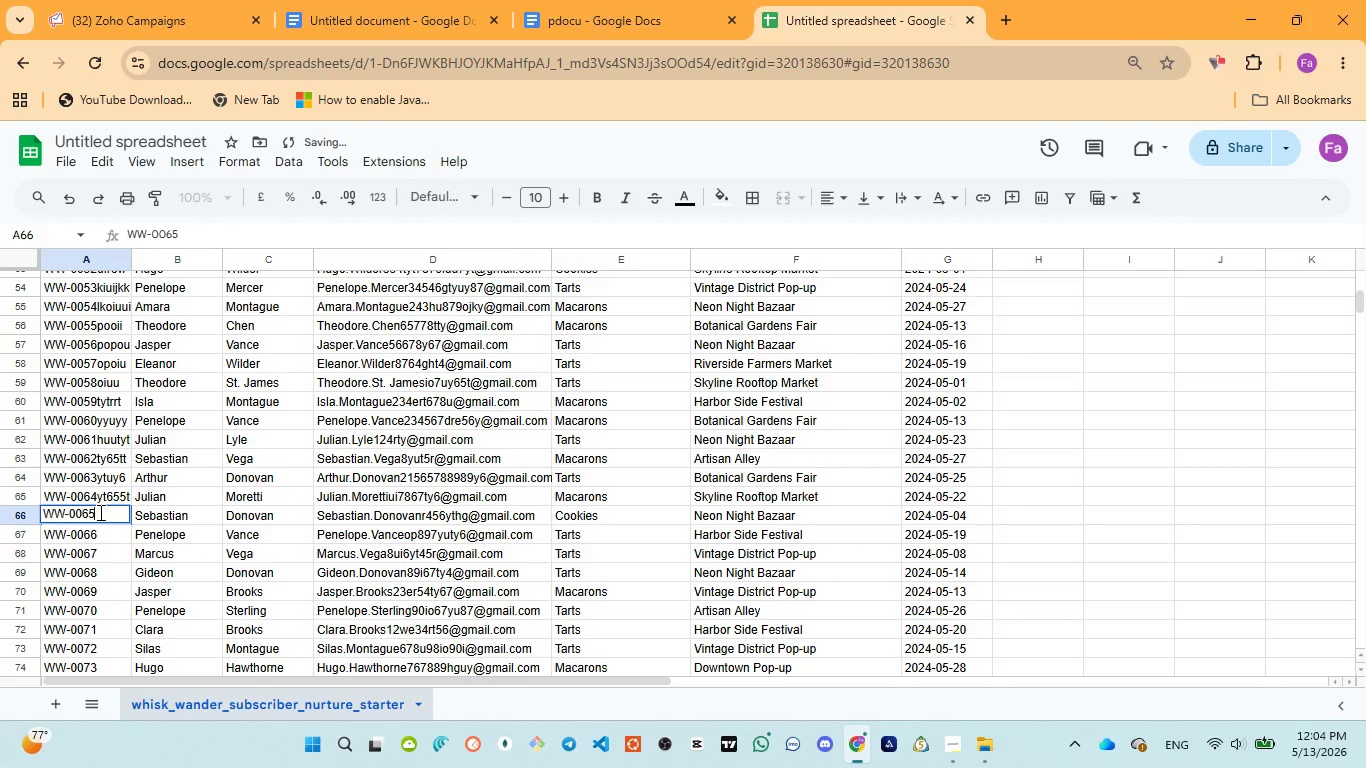 
type(huyrrr)
 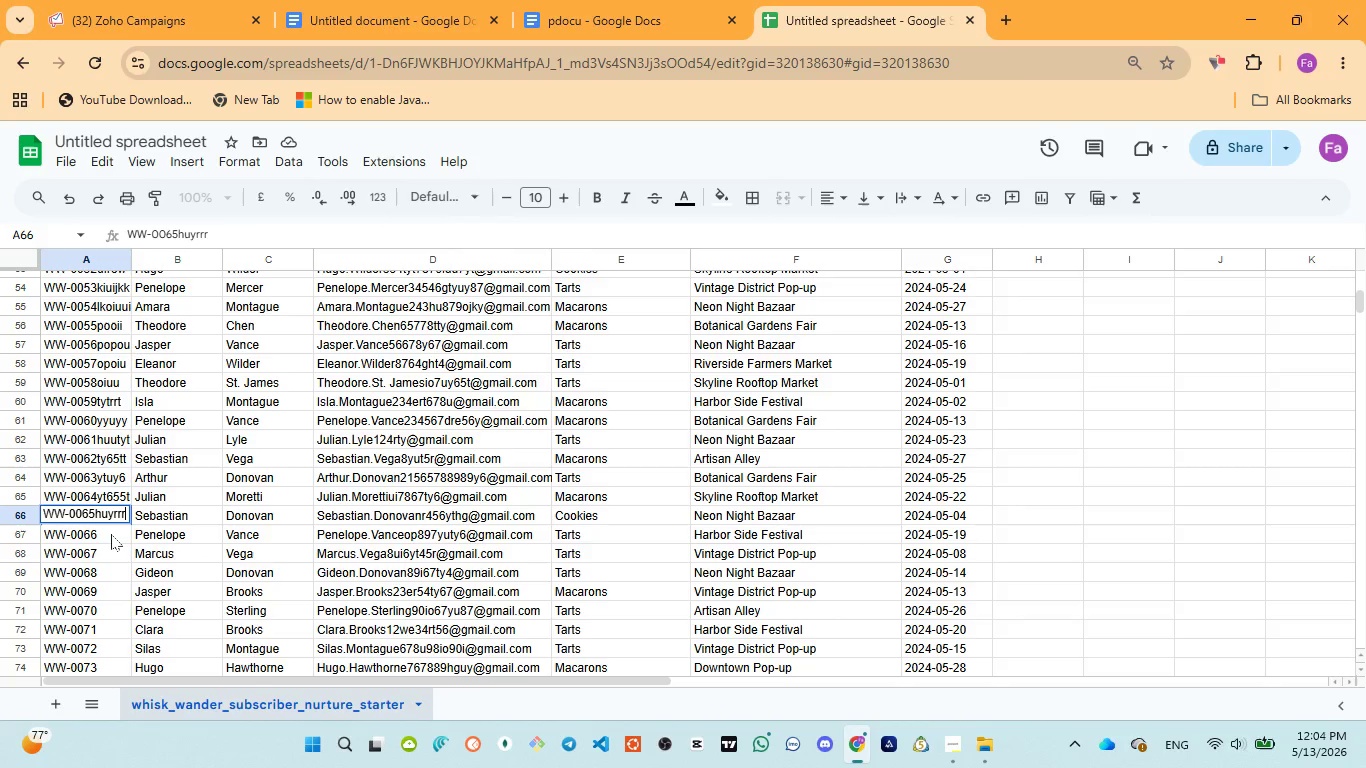 
left_click([111, 534])
 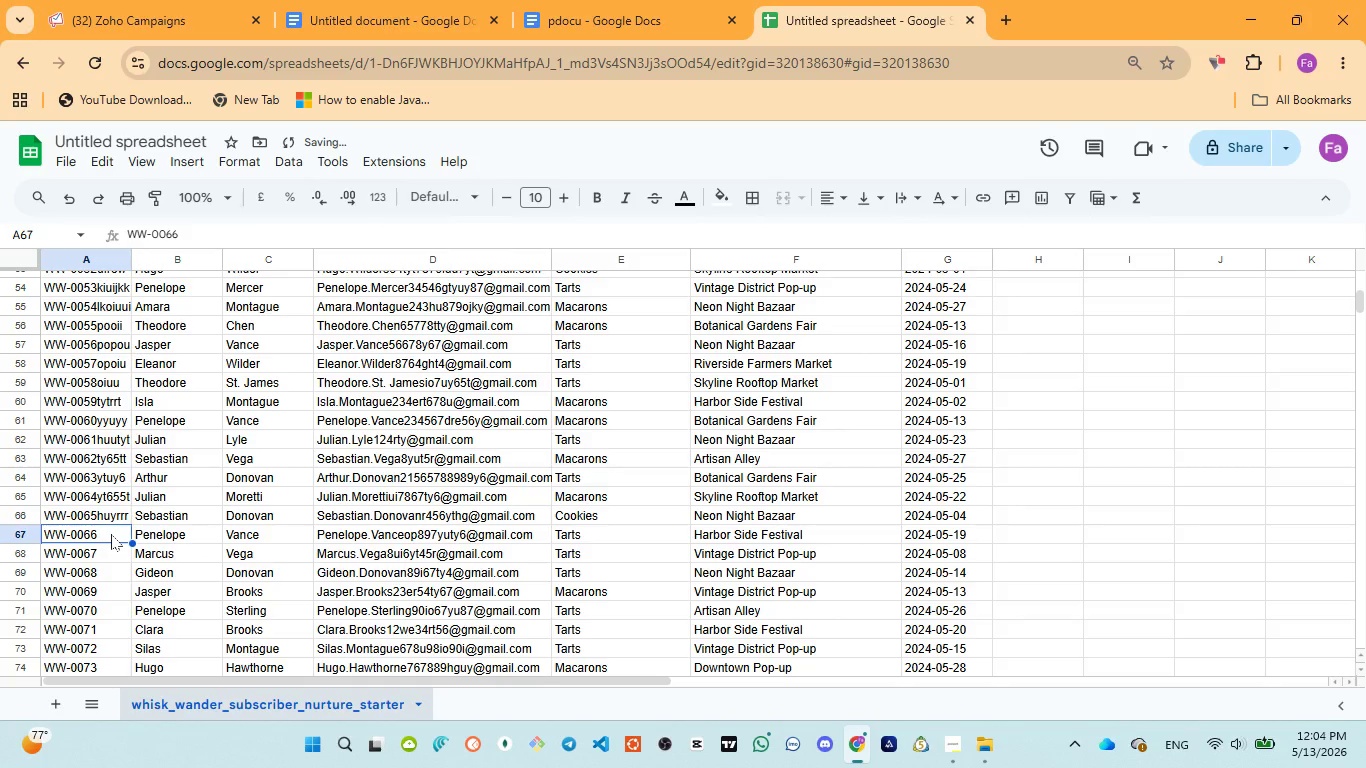 
double_click([111, 534])
 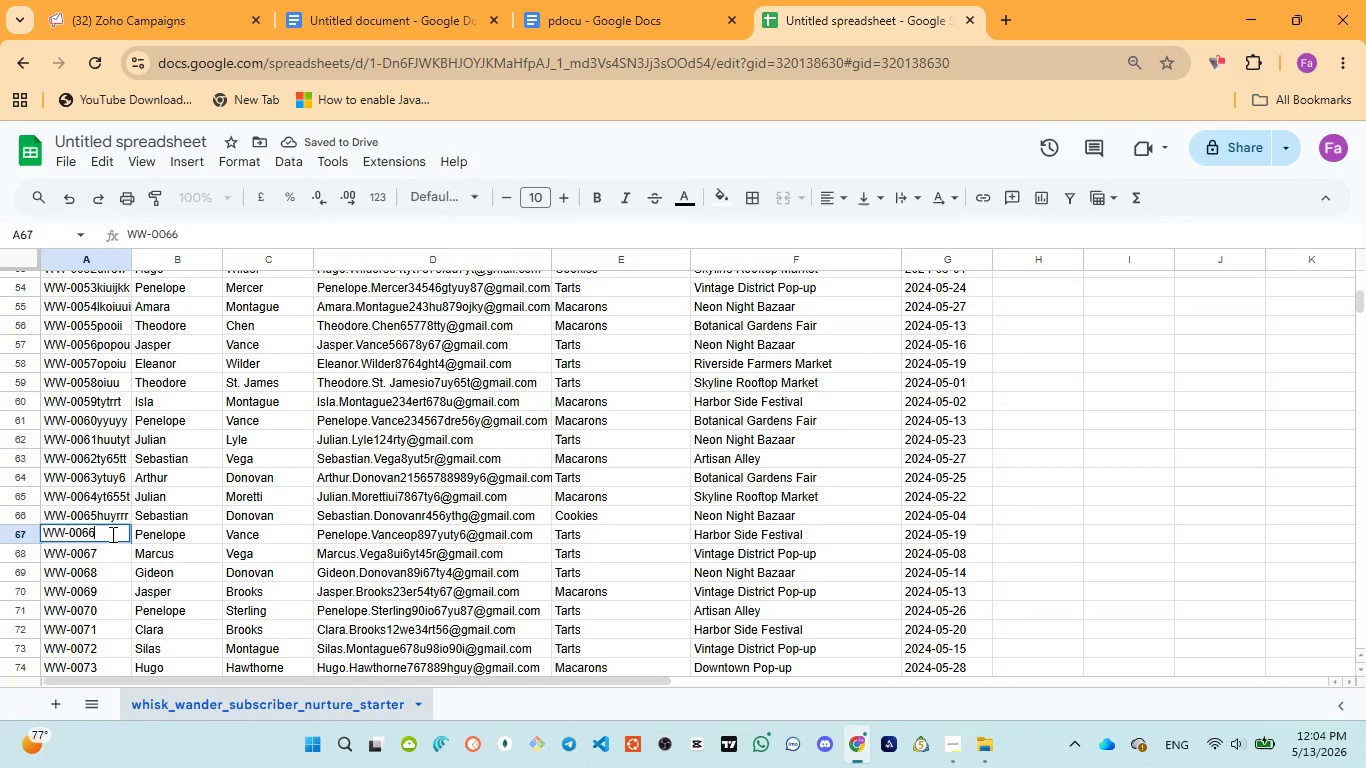 
type(lkijjuik)
 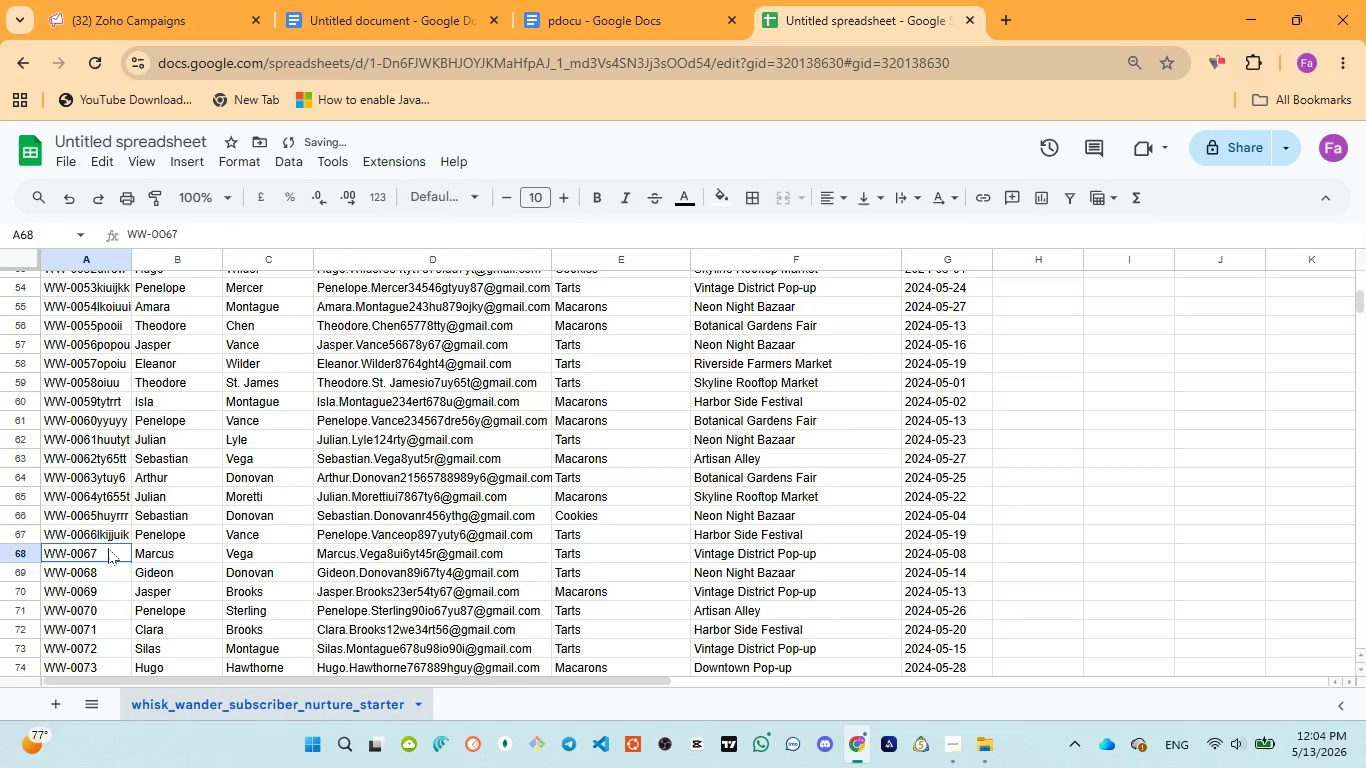 
double_click([108, 548])
 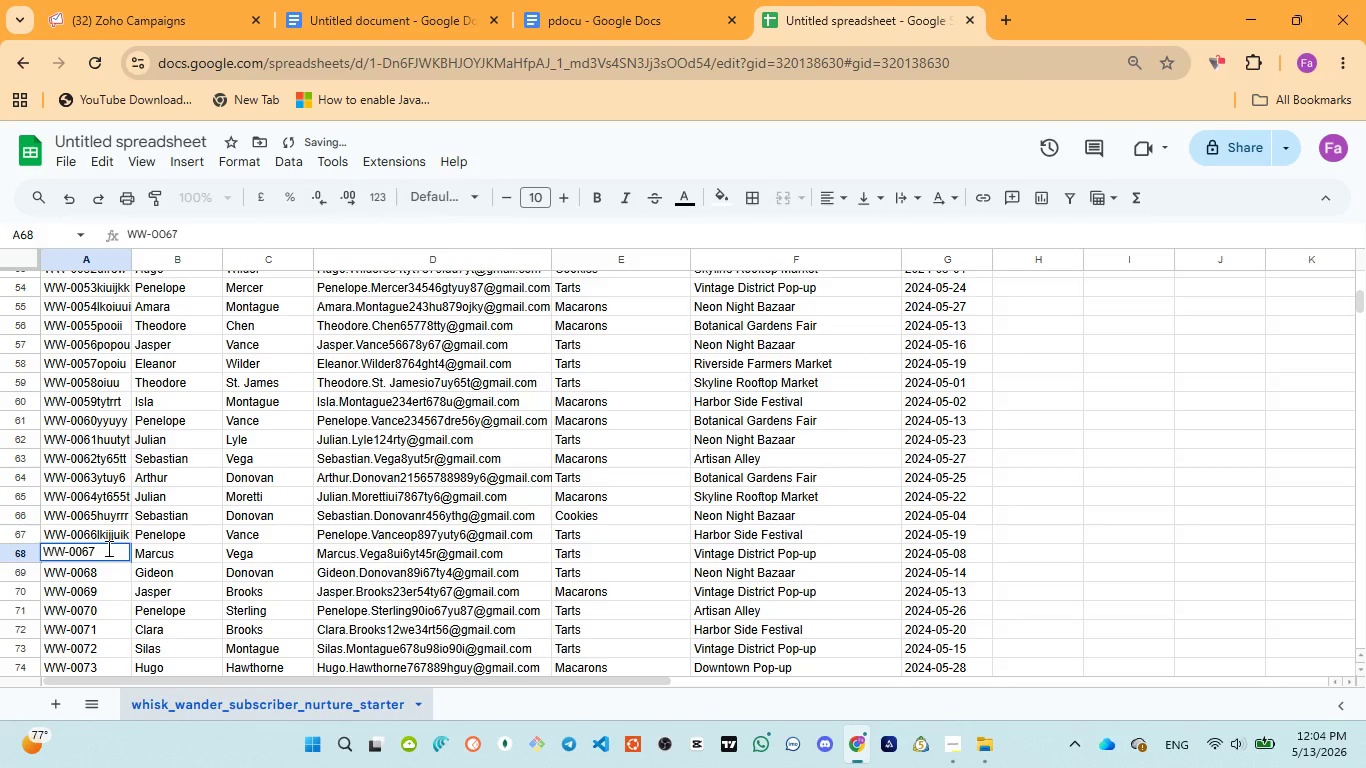 
type(kijuu)
 